 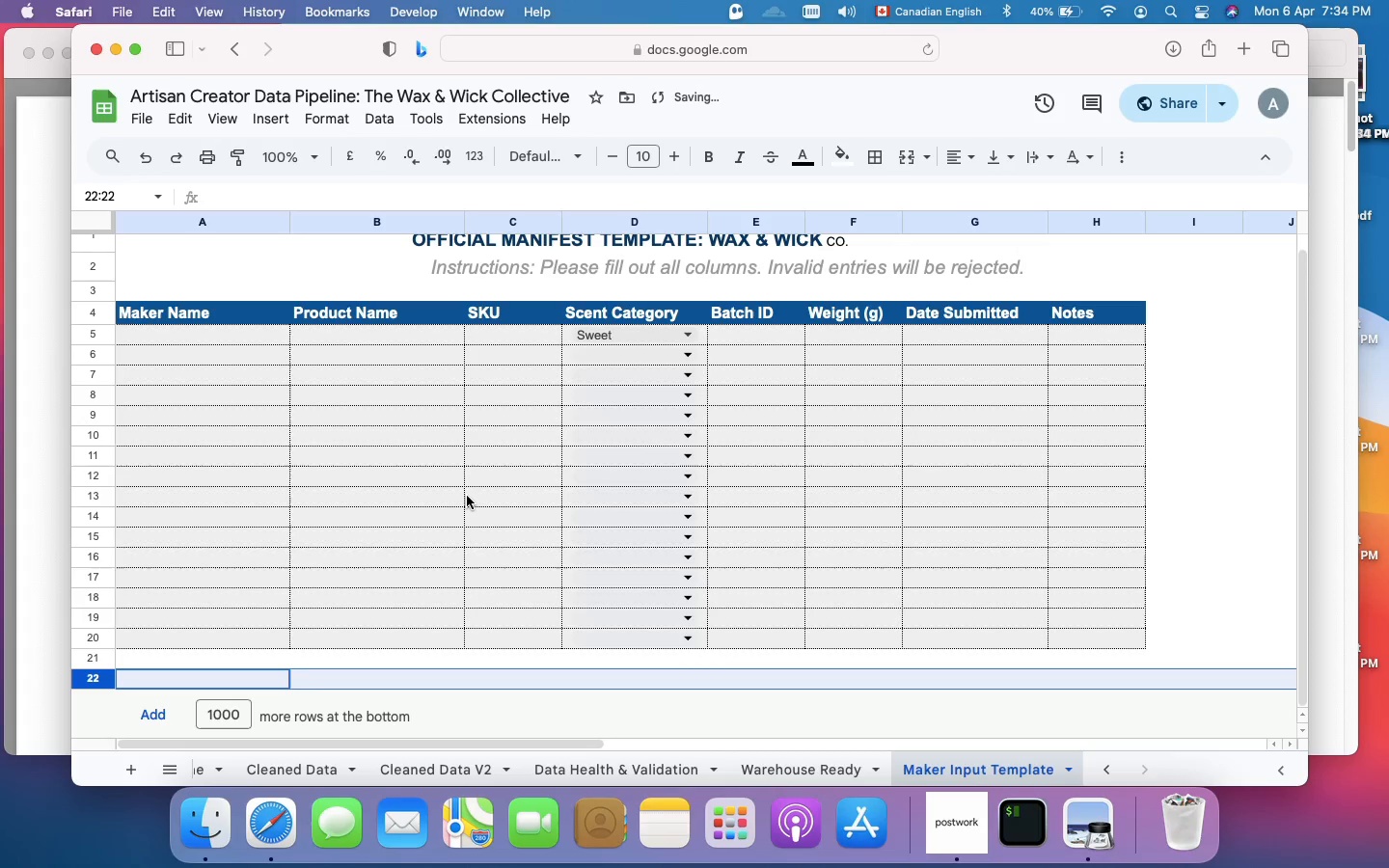 
scroll: coordinate [467, 496], scroll_direction: down, amount: 3.0
 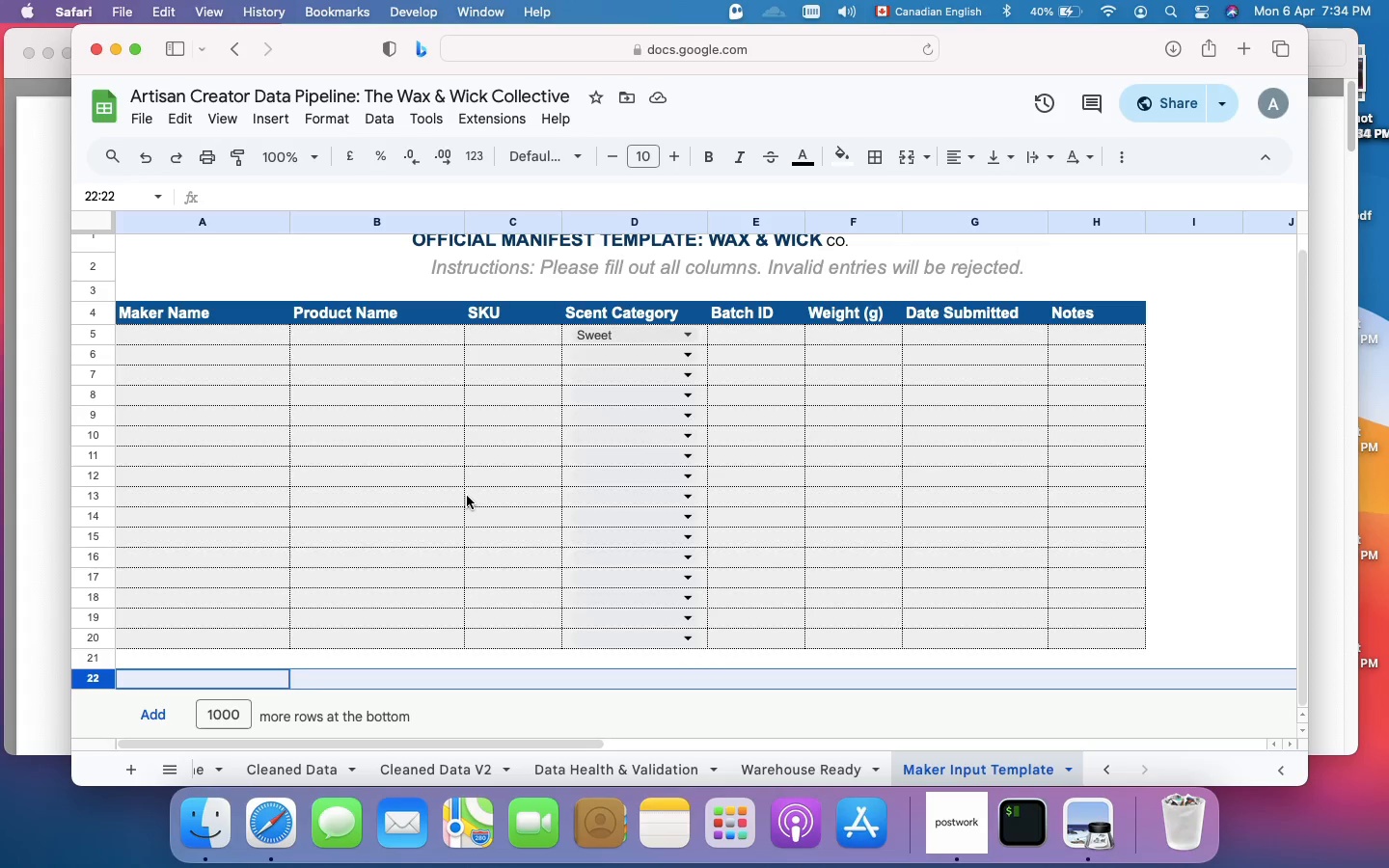 
wait(7.38)
 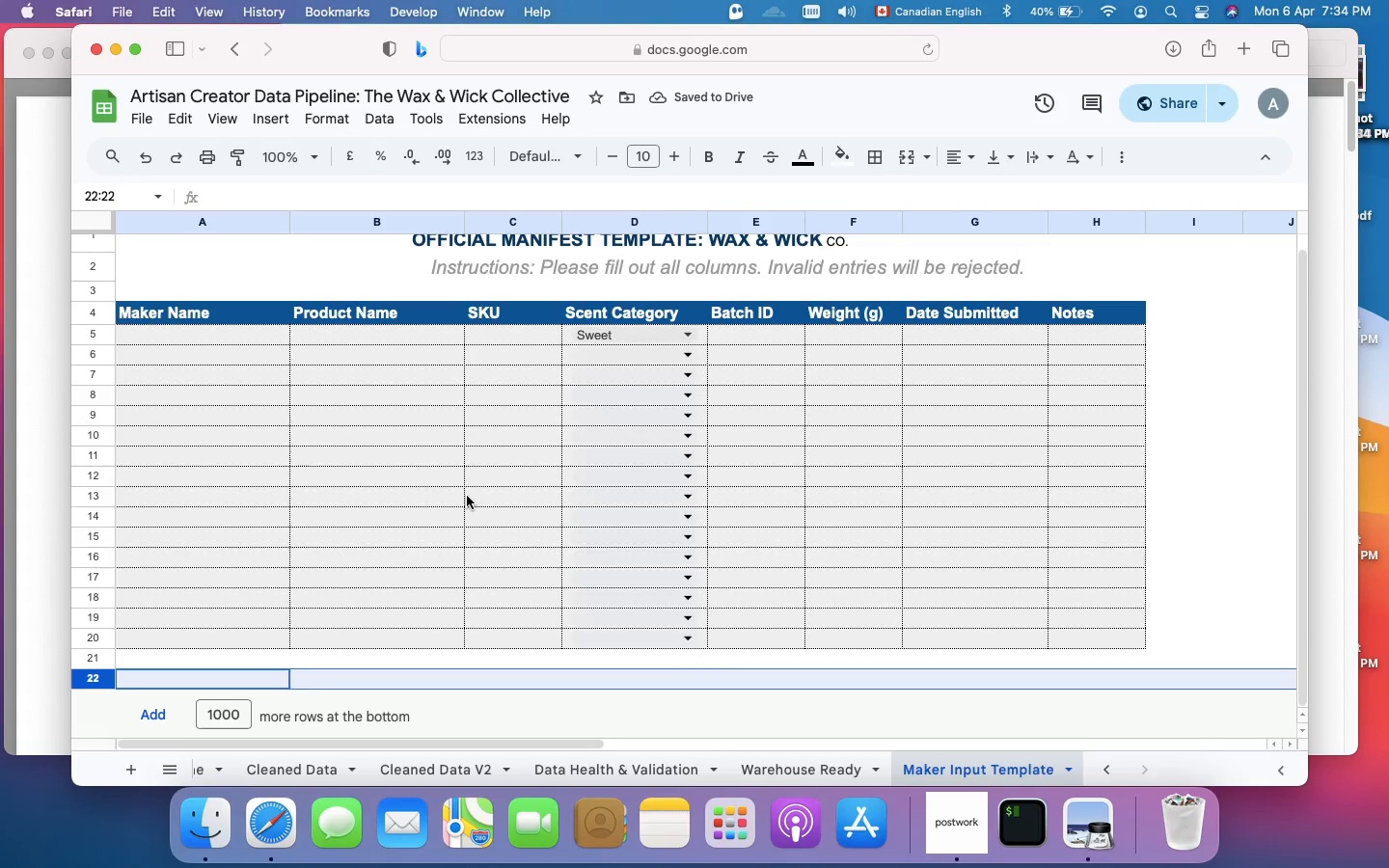 
scroll: coordinate [467, 496], scroll_direction: down, amount: 21.0
 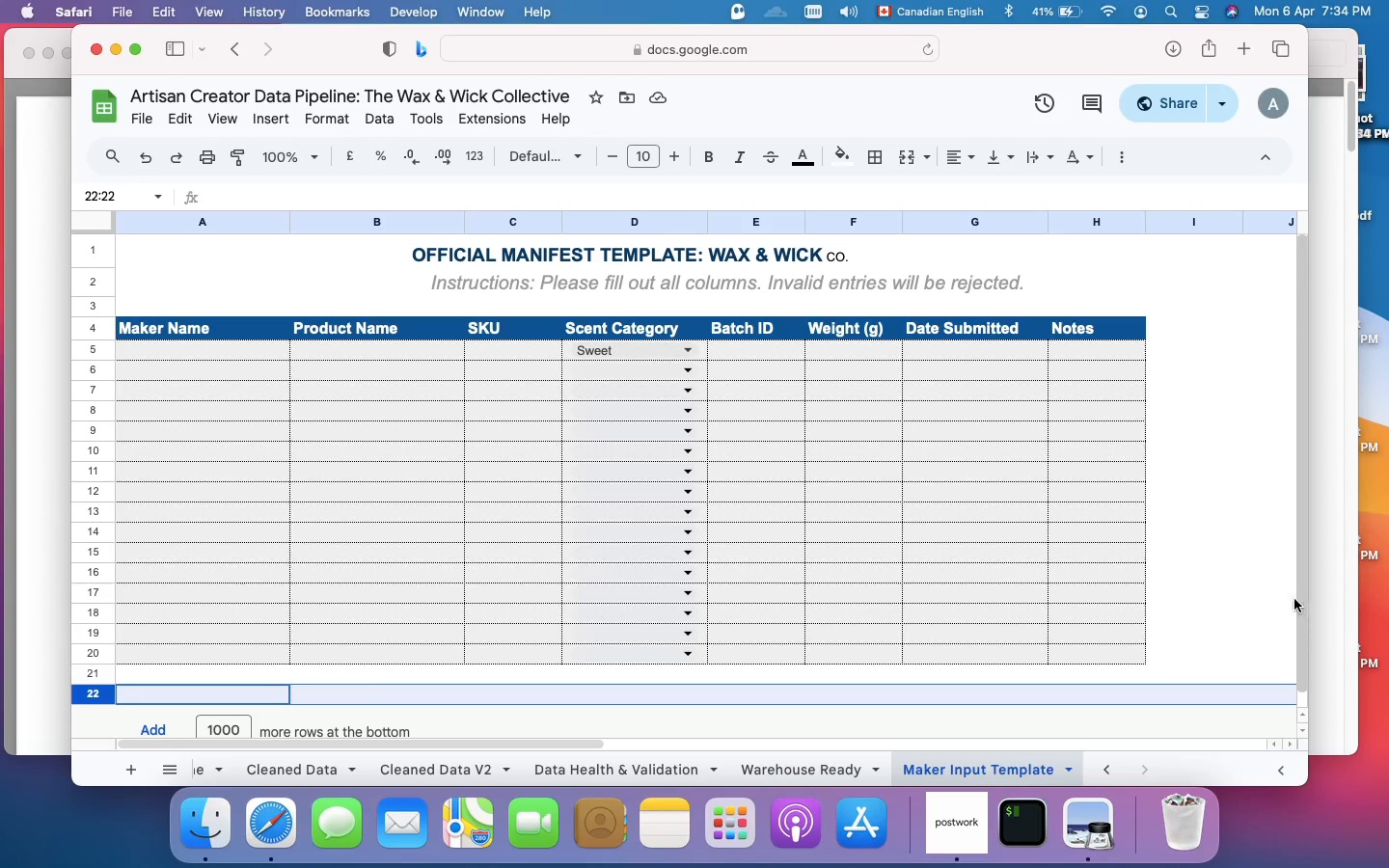 
left_click([1218, 605])
 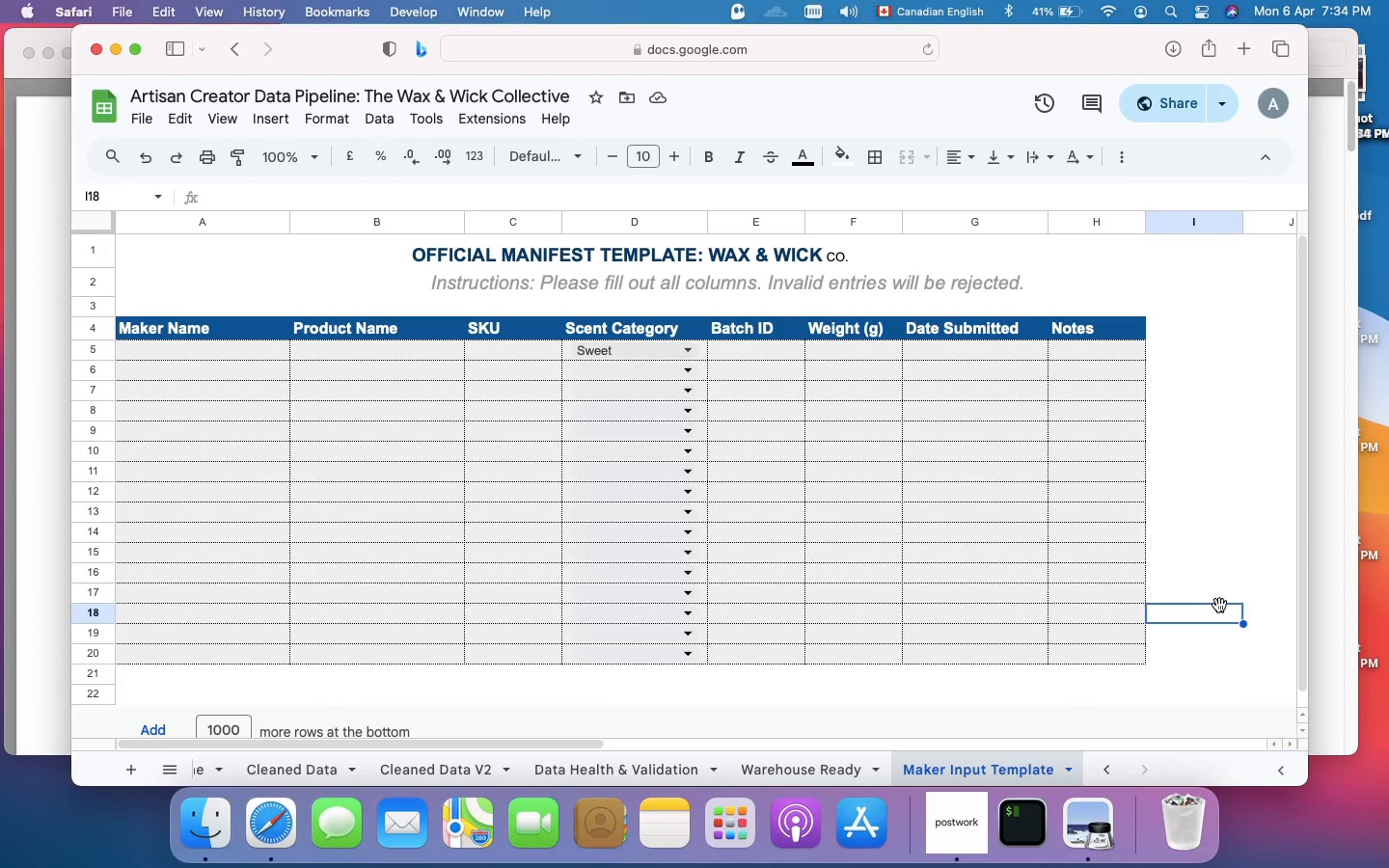 
wait(8.79)
 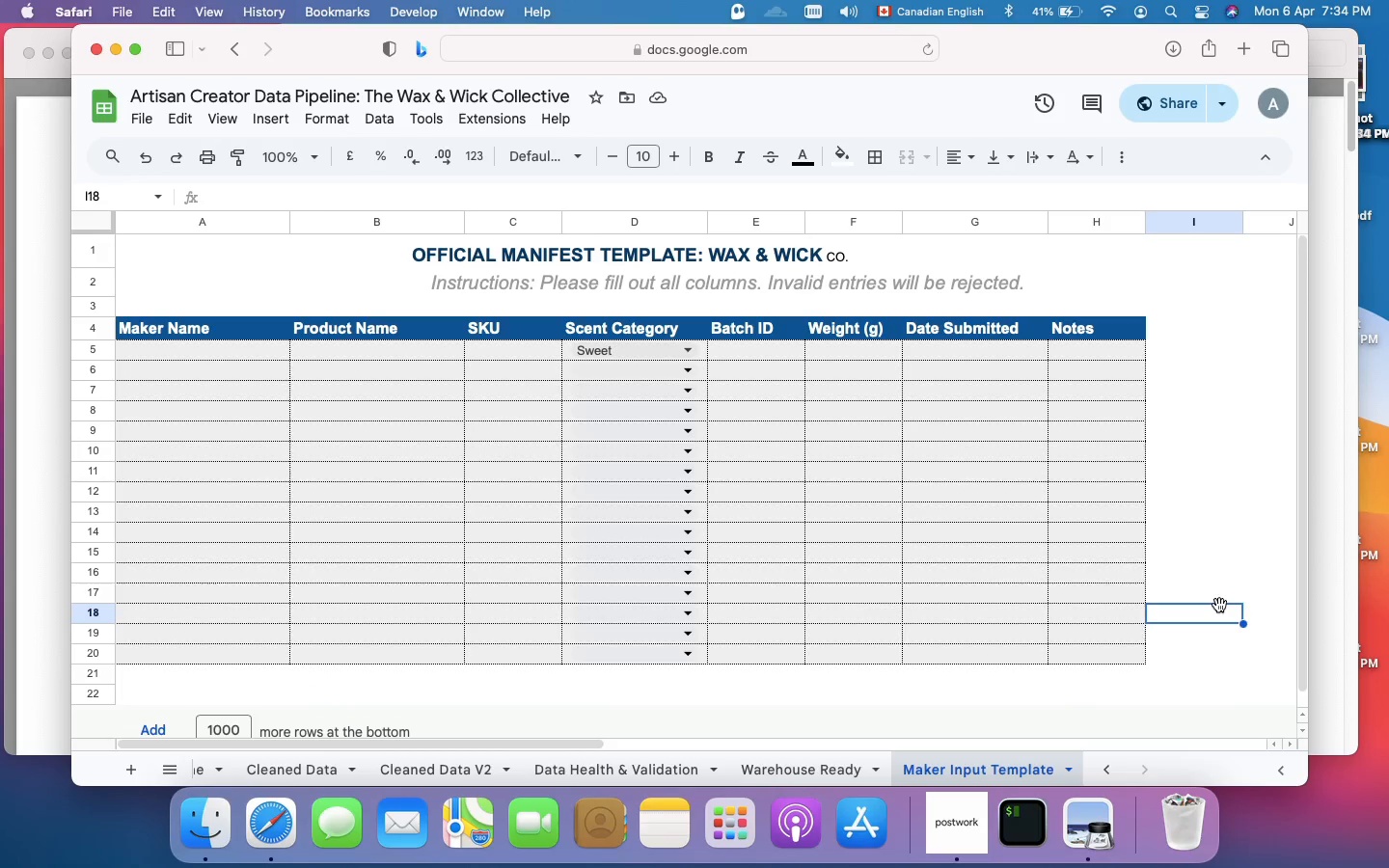 
left_click([795, 765])
 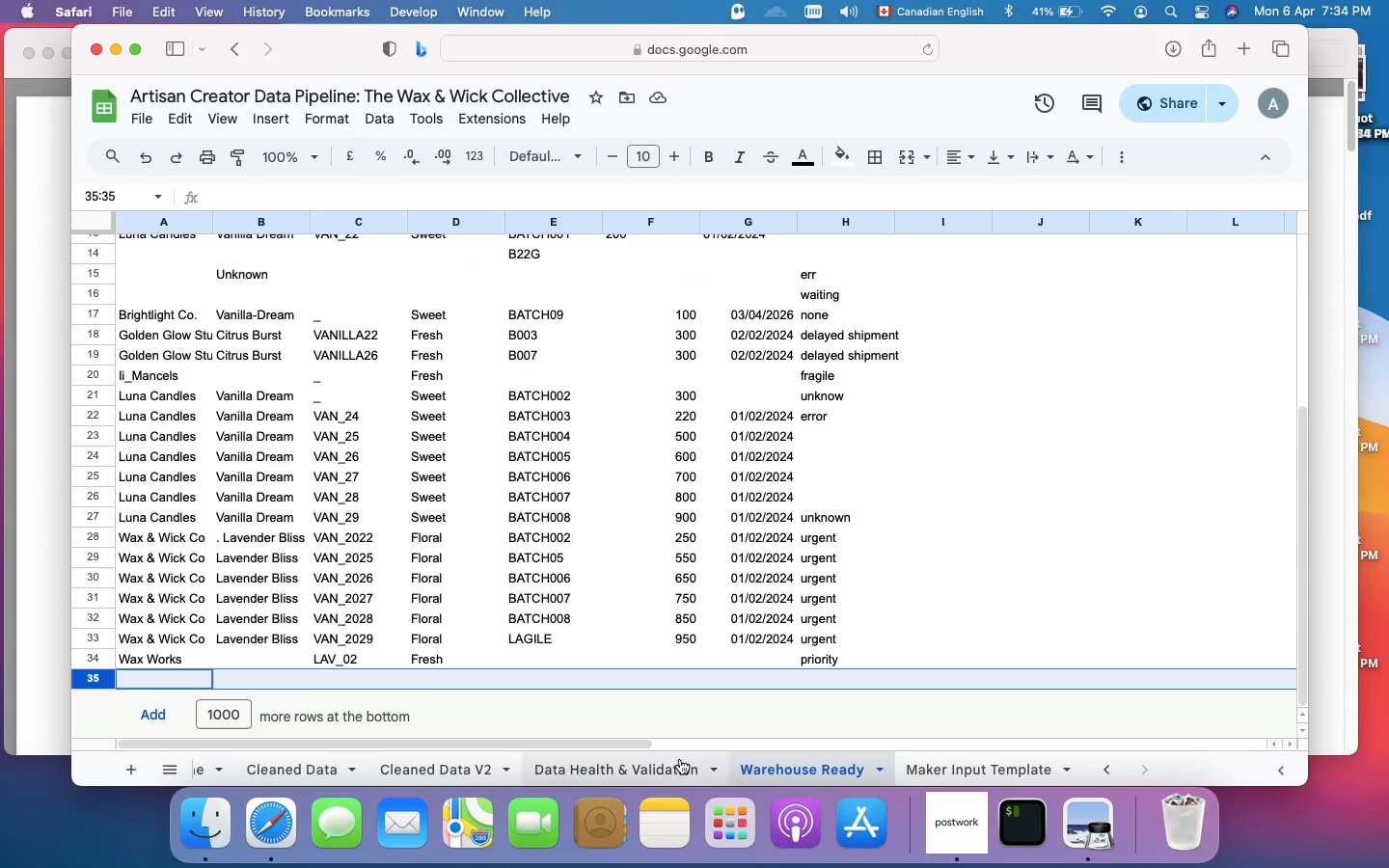 
left_click([673, 773])
 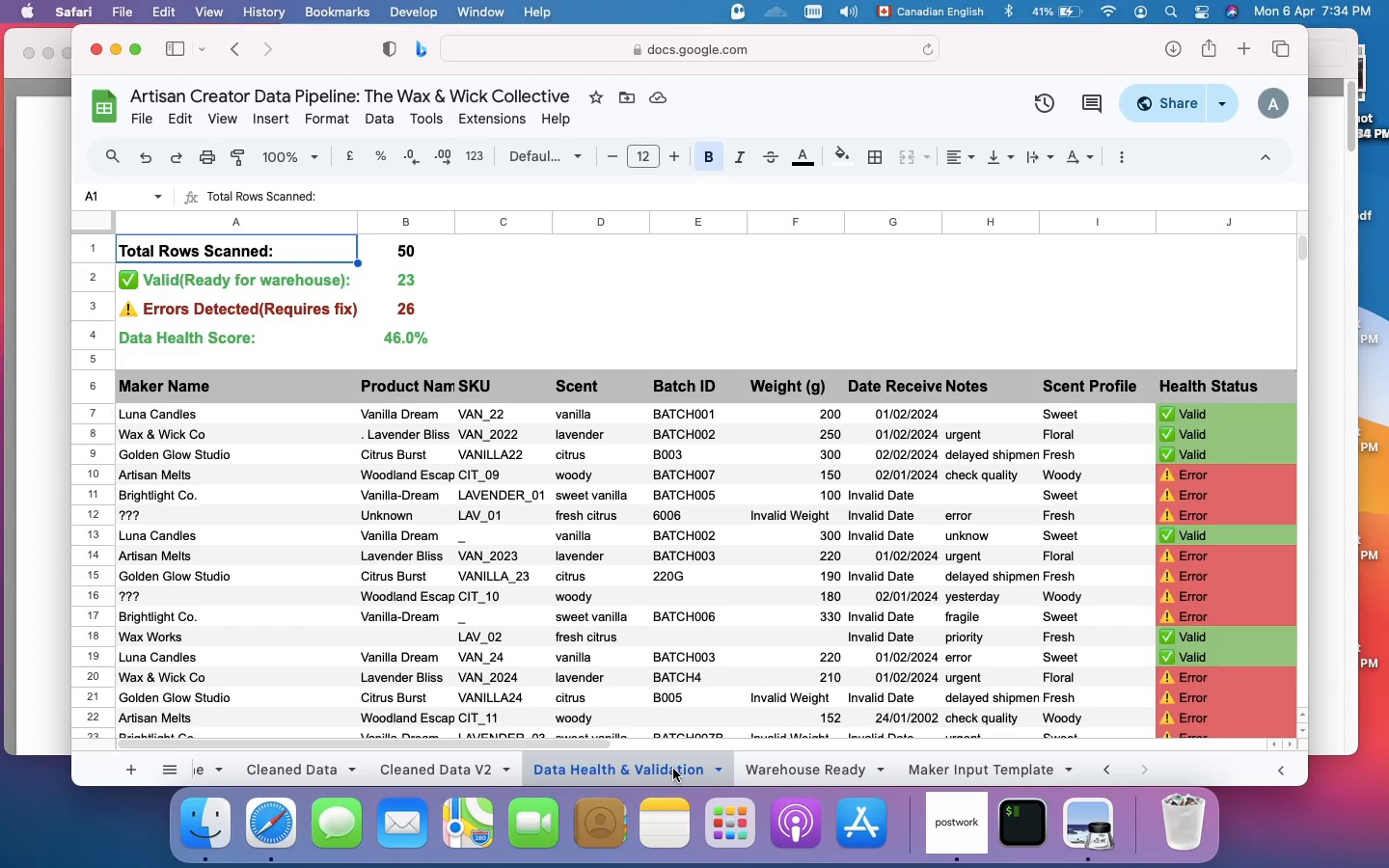 
scroll: coordinate [771, 621], scroll_direction: up, amount: 42.0
 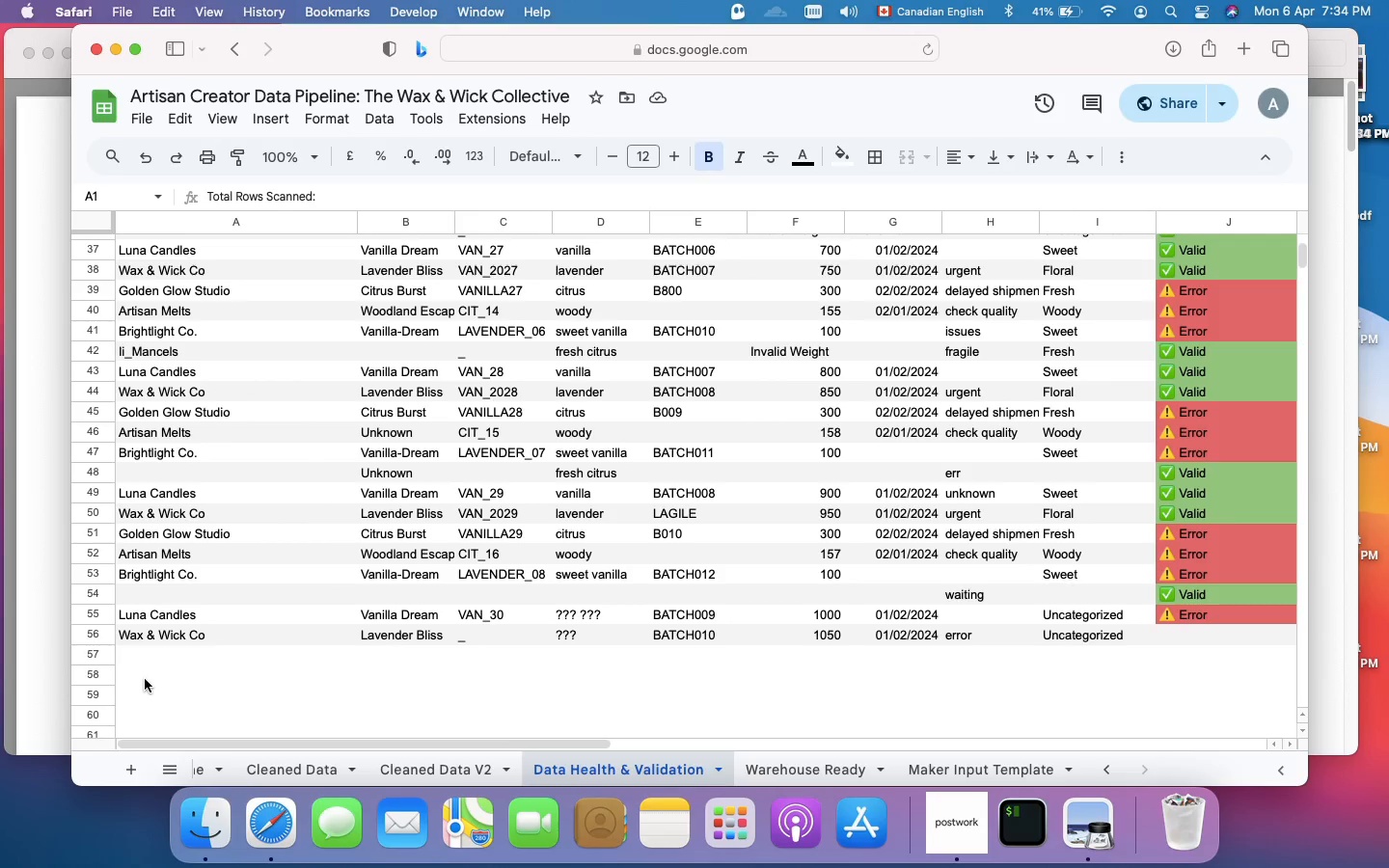 
left_click([148, 676])
 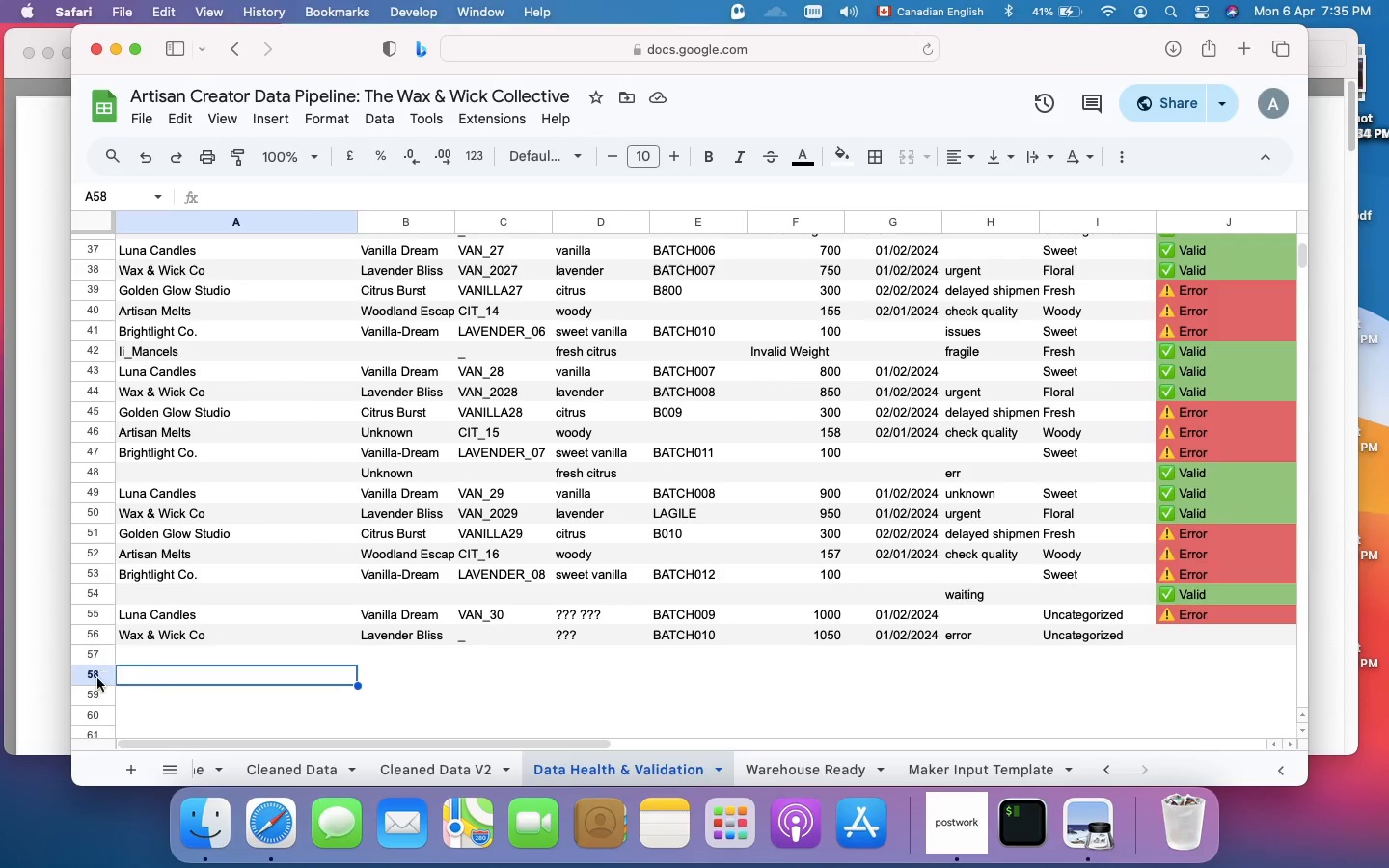 
left_click([89, 678])
 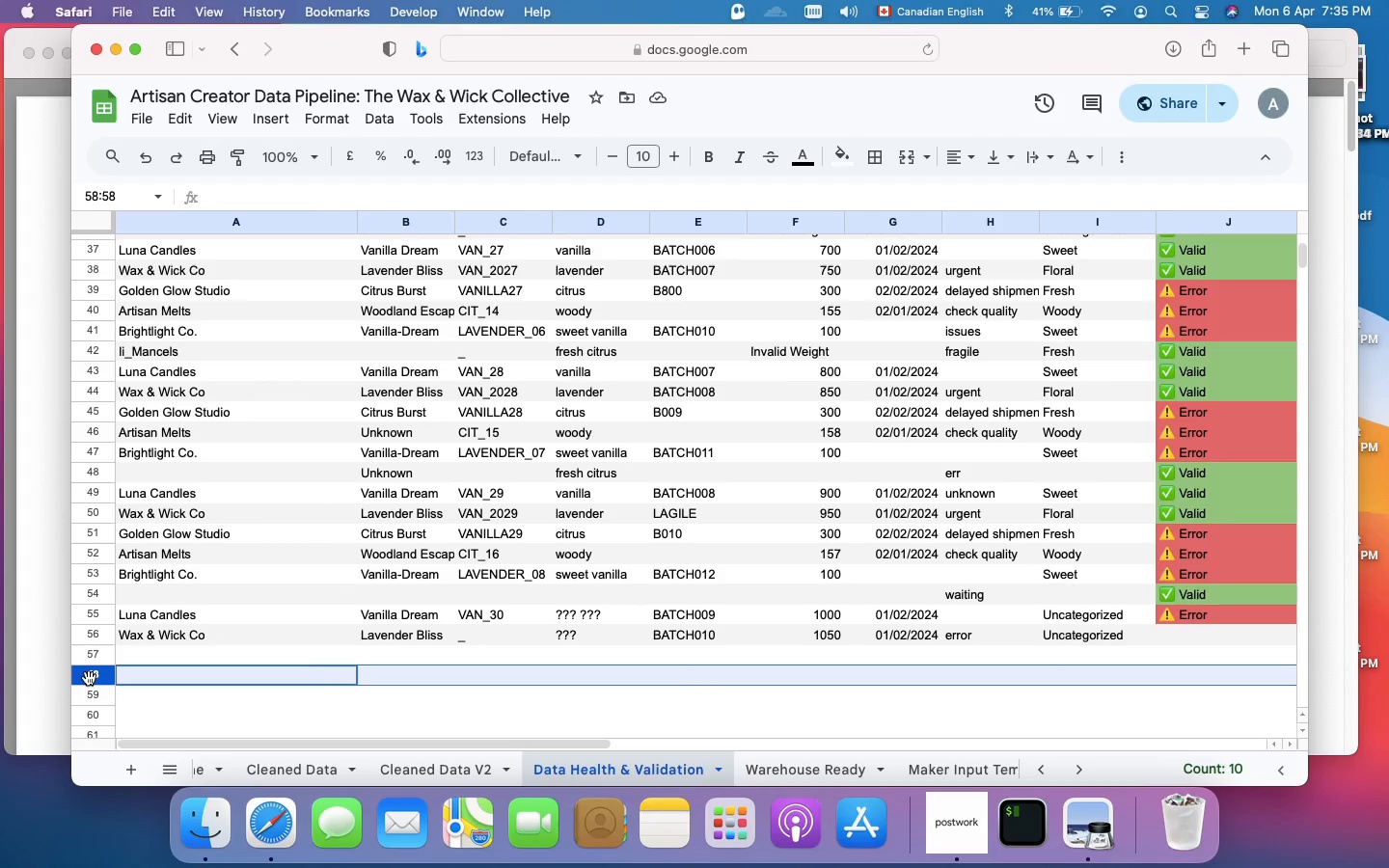 
wait(7.5)
 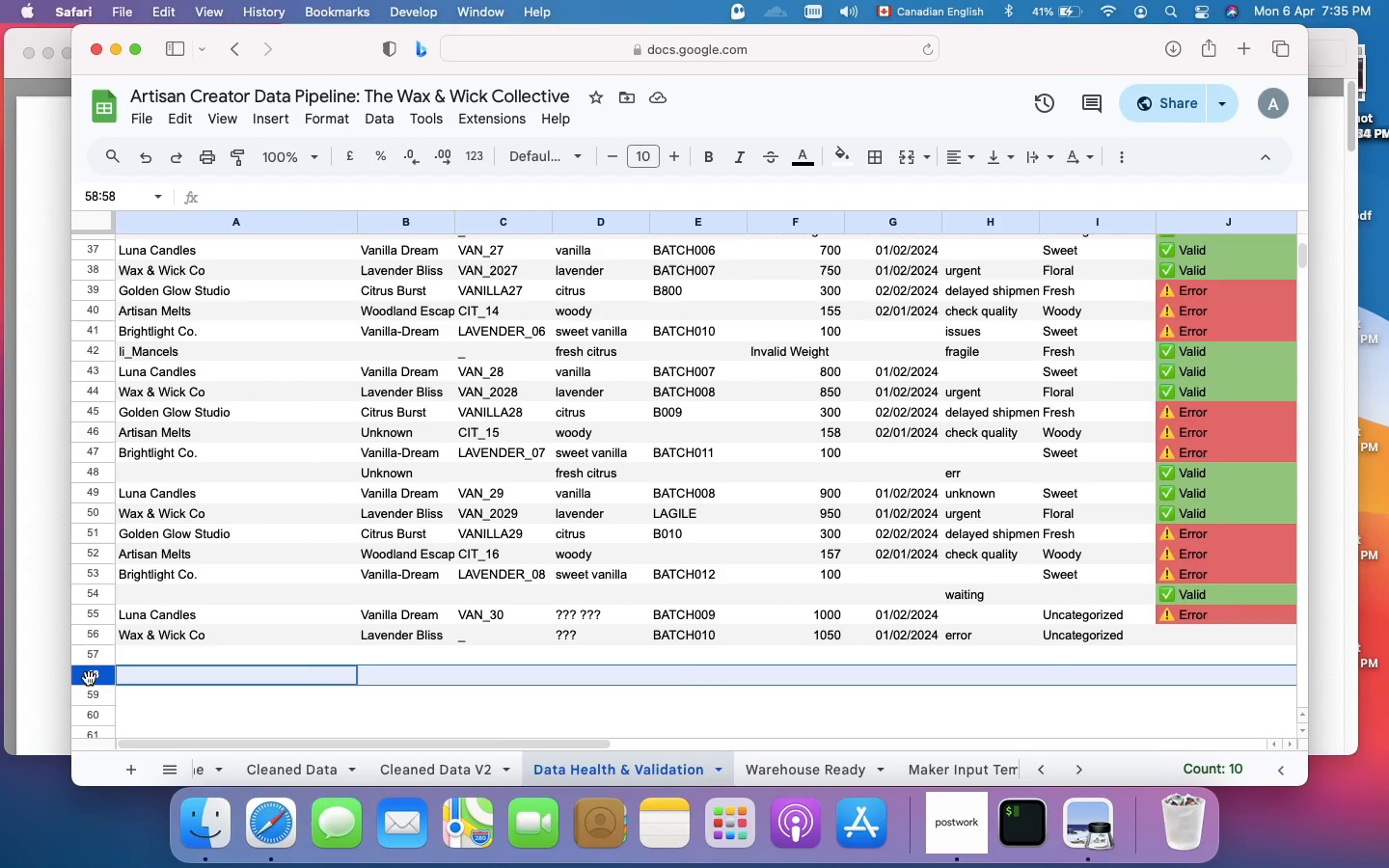 
key(Meta+Shift+ArrowDown)
 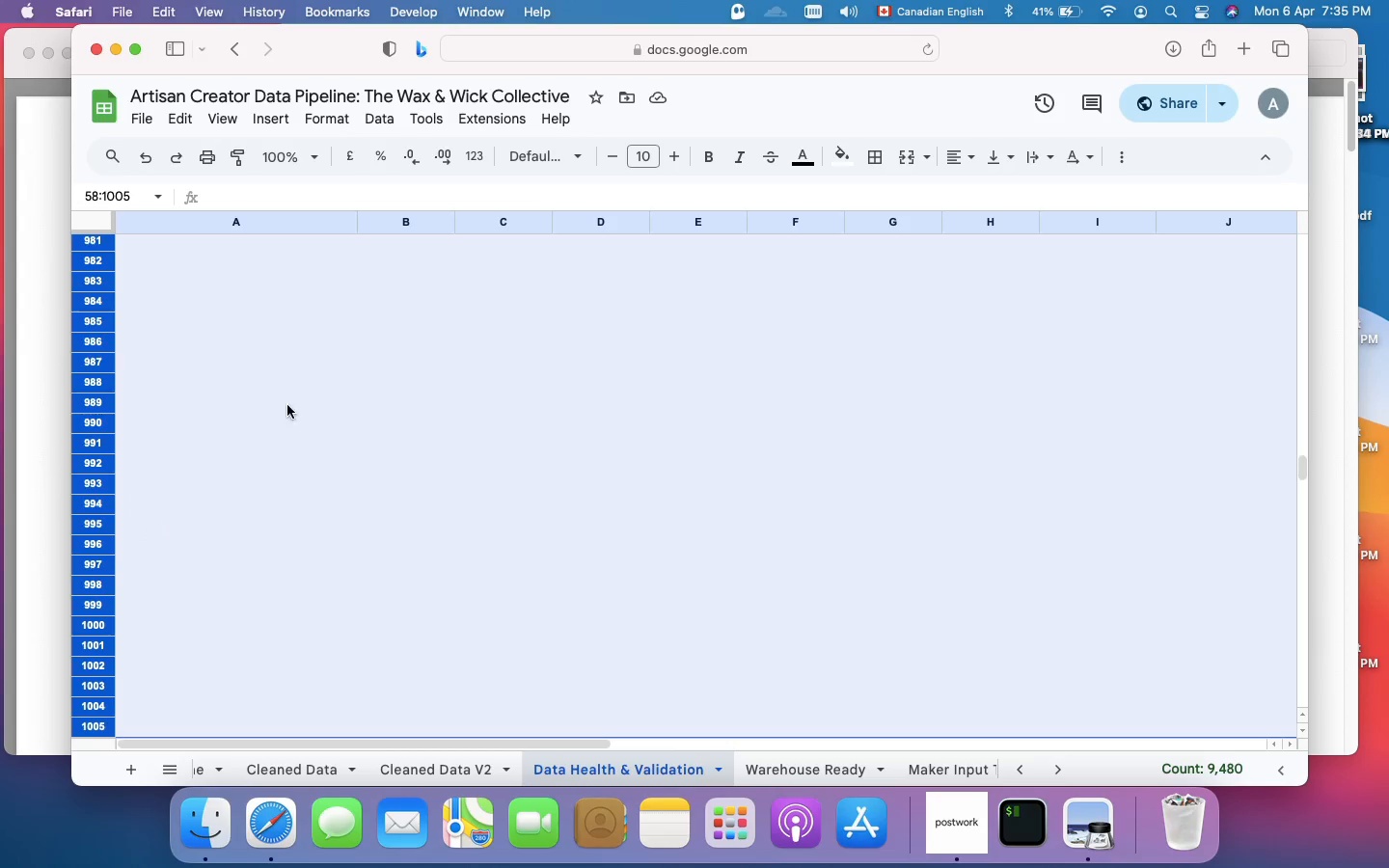 
wait(5.51)
 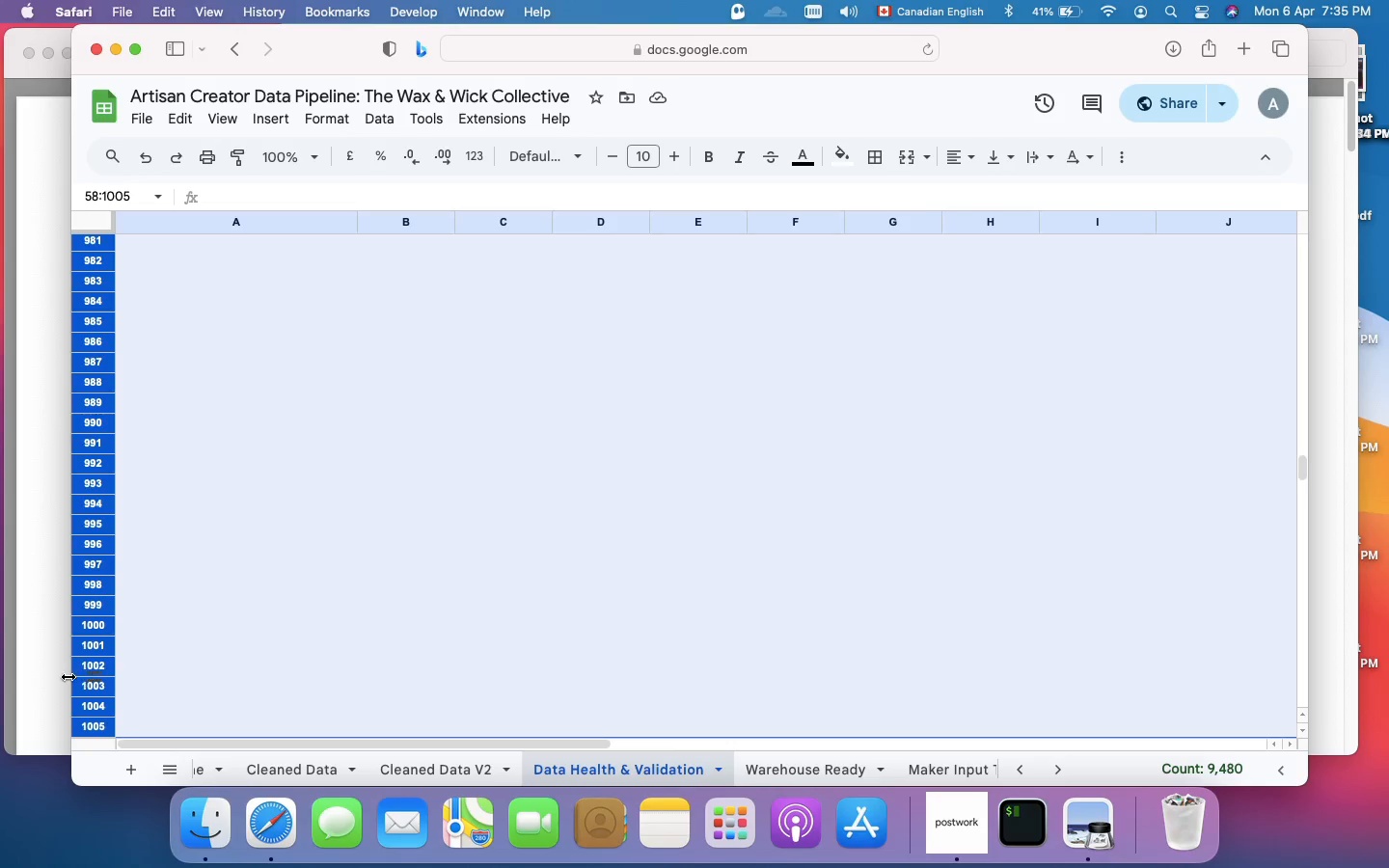 
right_click([619, 355])
 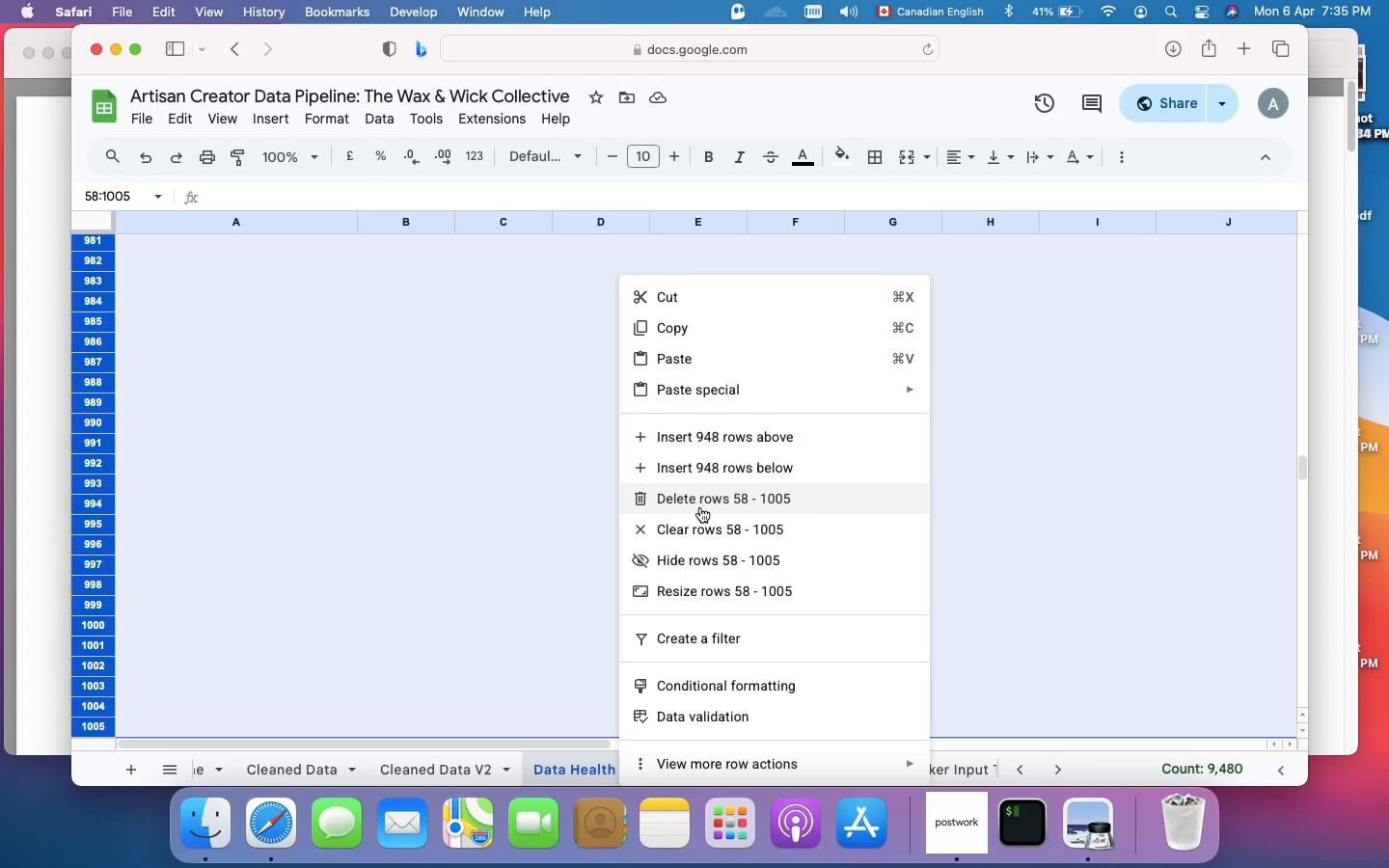 
wait(6.78)
 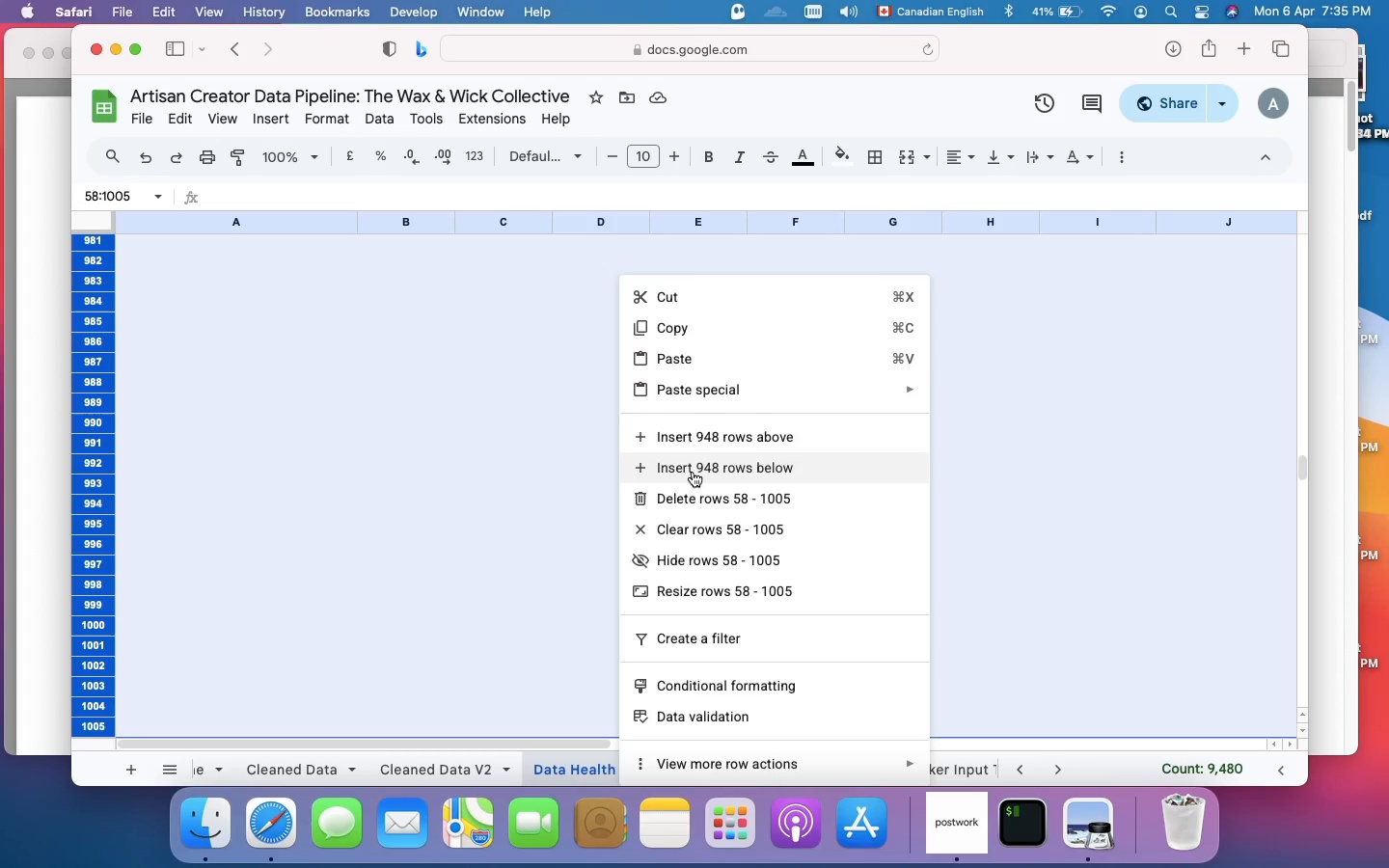 
left_click([700, 507])
 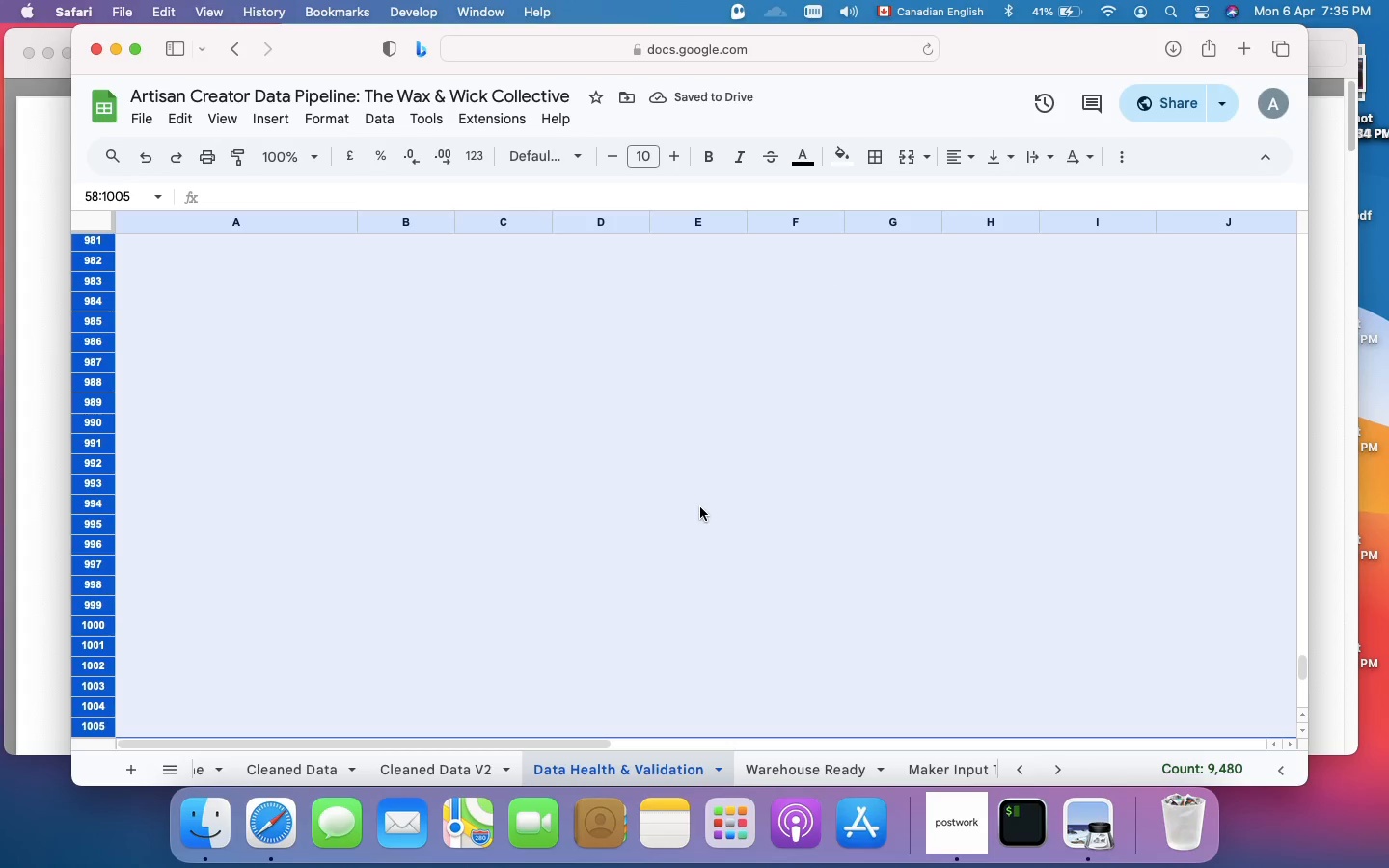 
wait(5.29)
 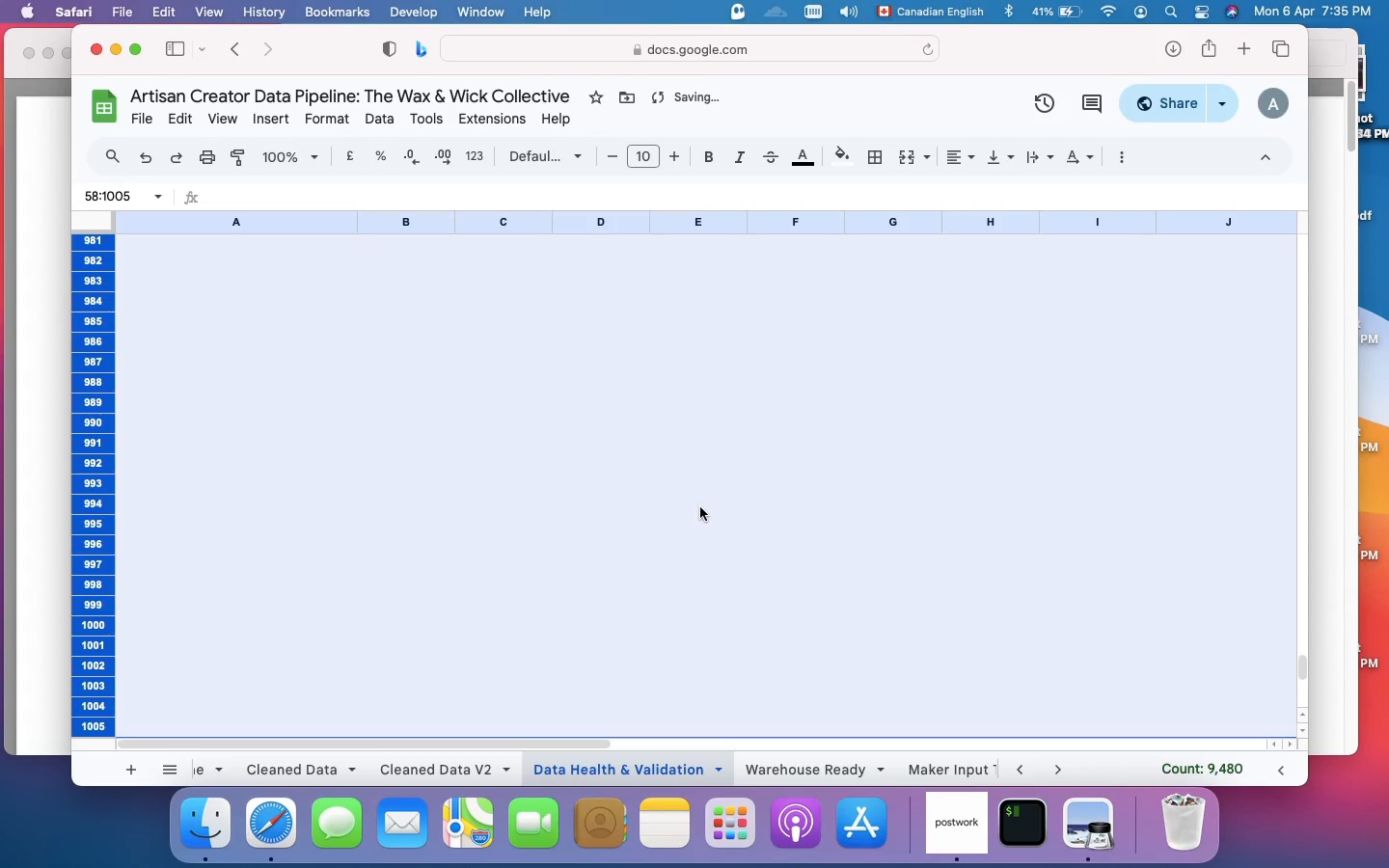 
scroll: coordinate [700, 507], scroll_direction: up, amount: 4.0
 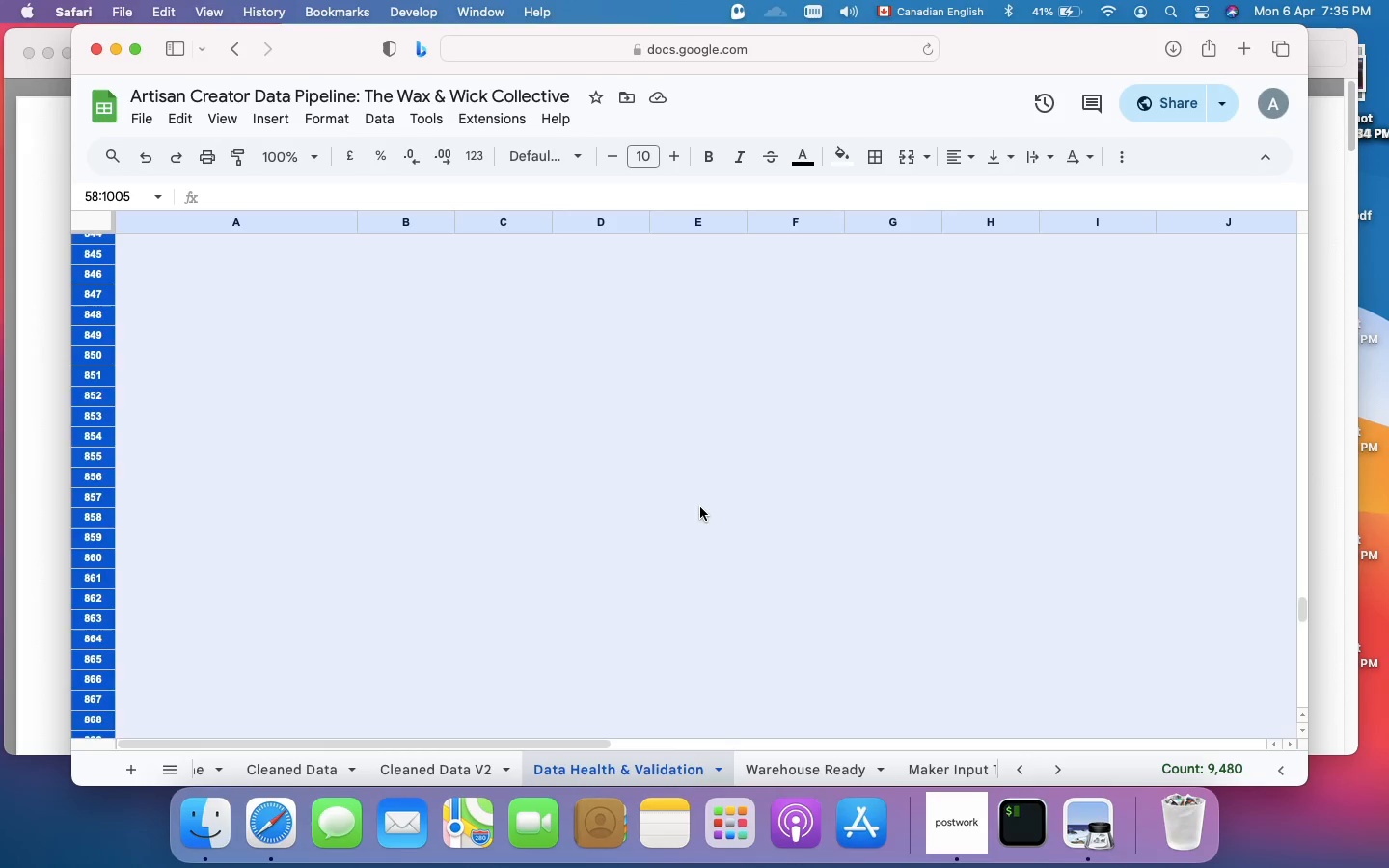 
right_click([700, 507])
 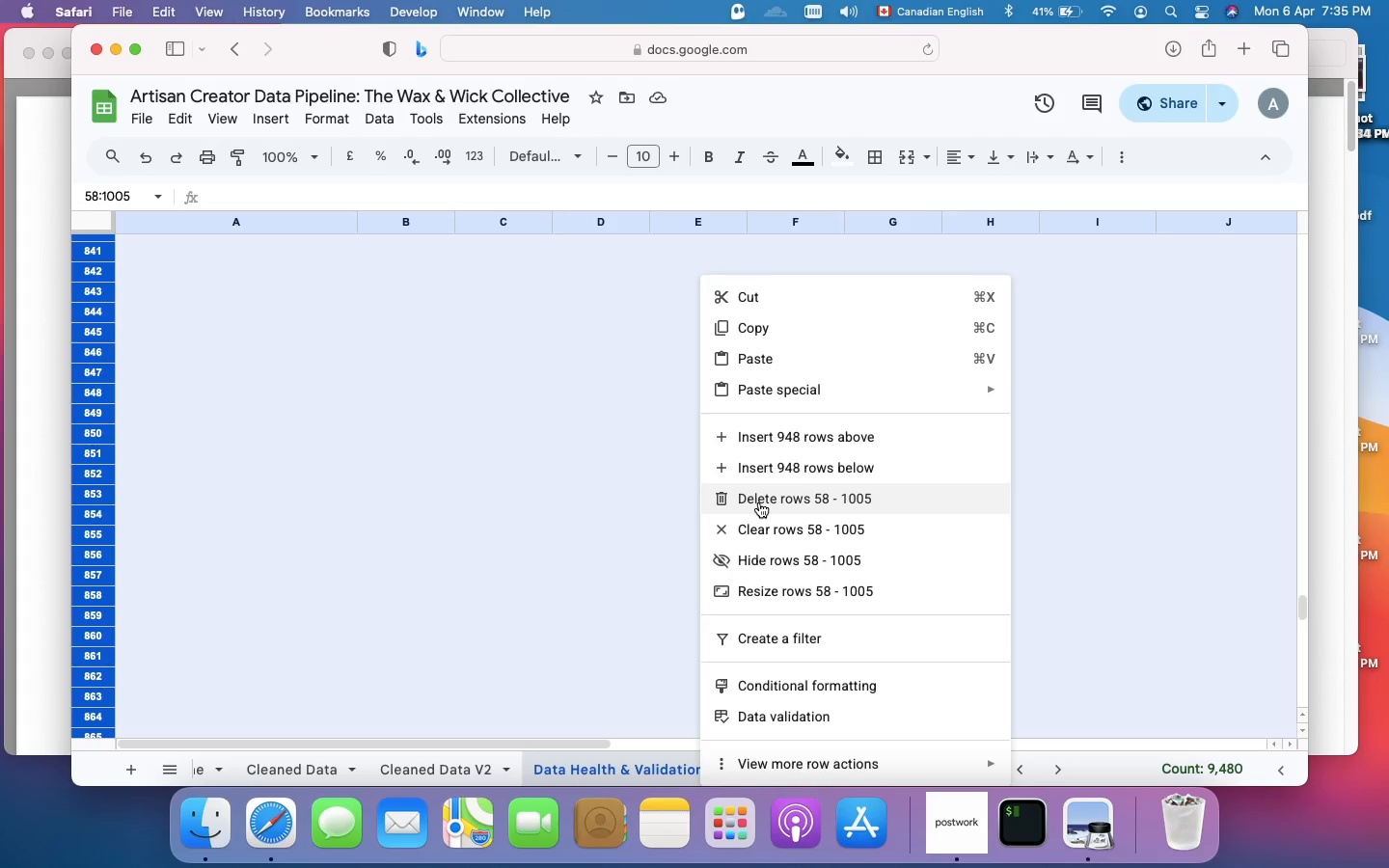 
left_click([759, 502])
 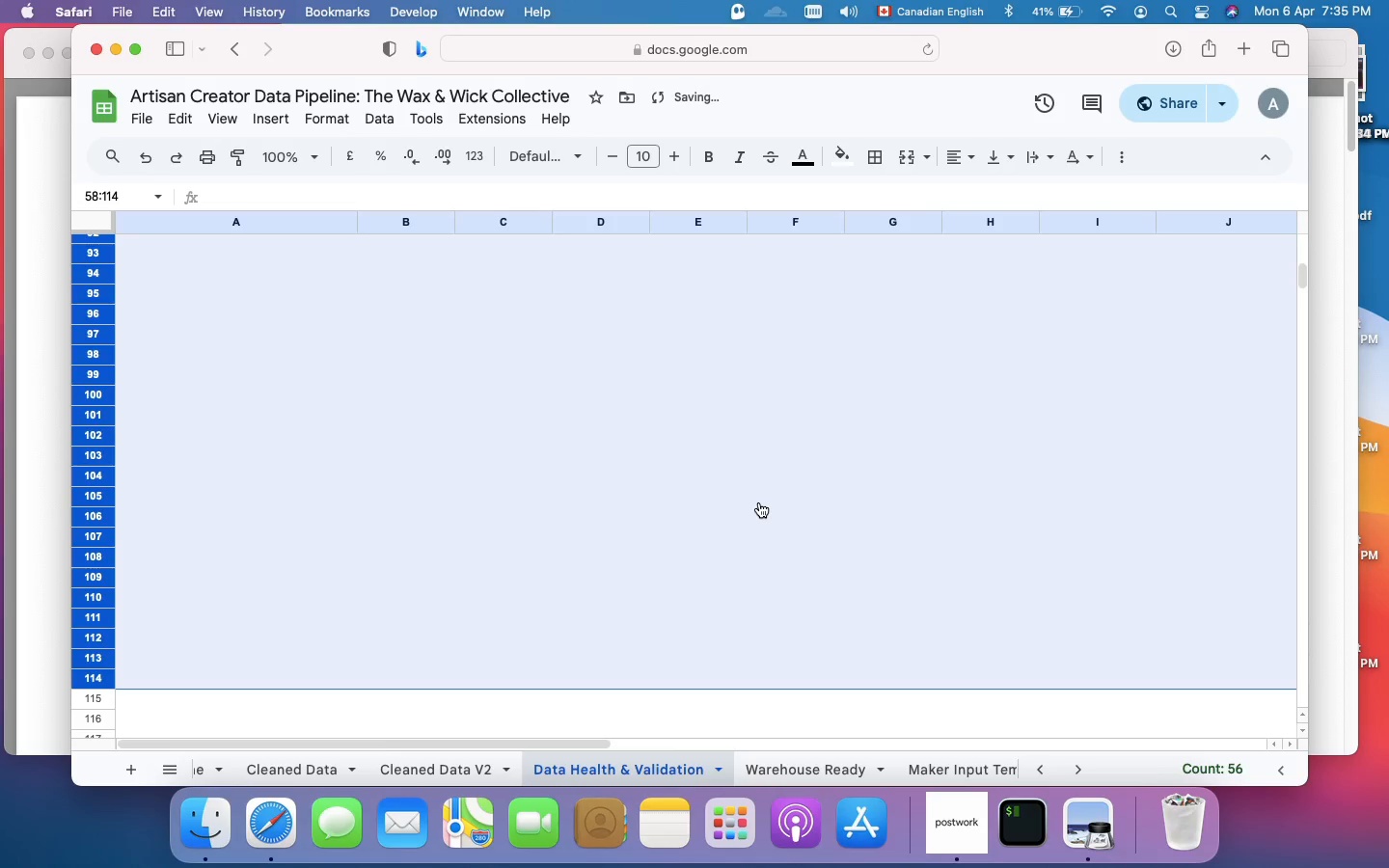 
scroll: coordinate [759, 502], scroll_direction: up, amount: 104.0
 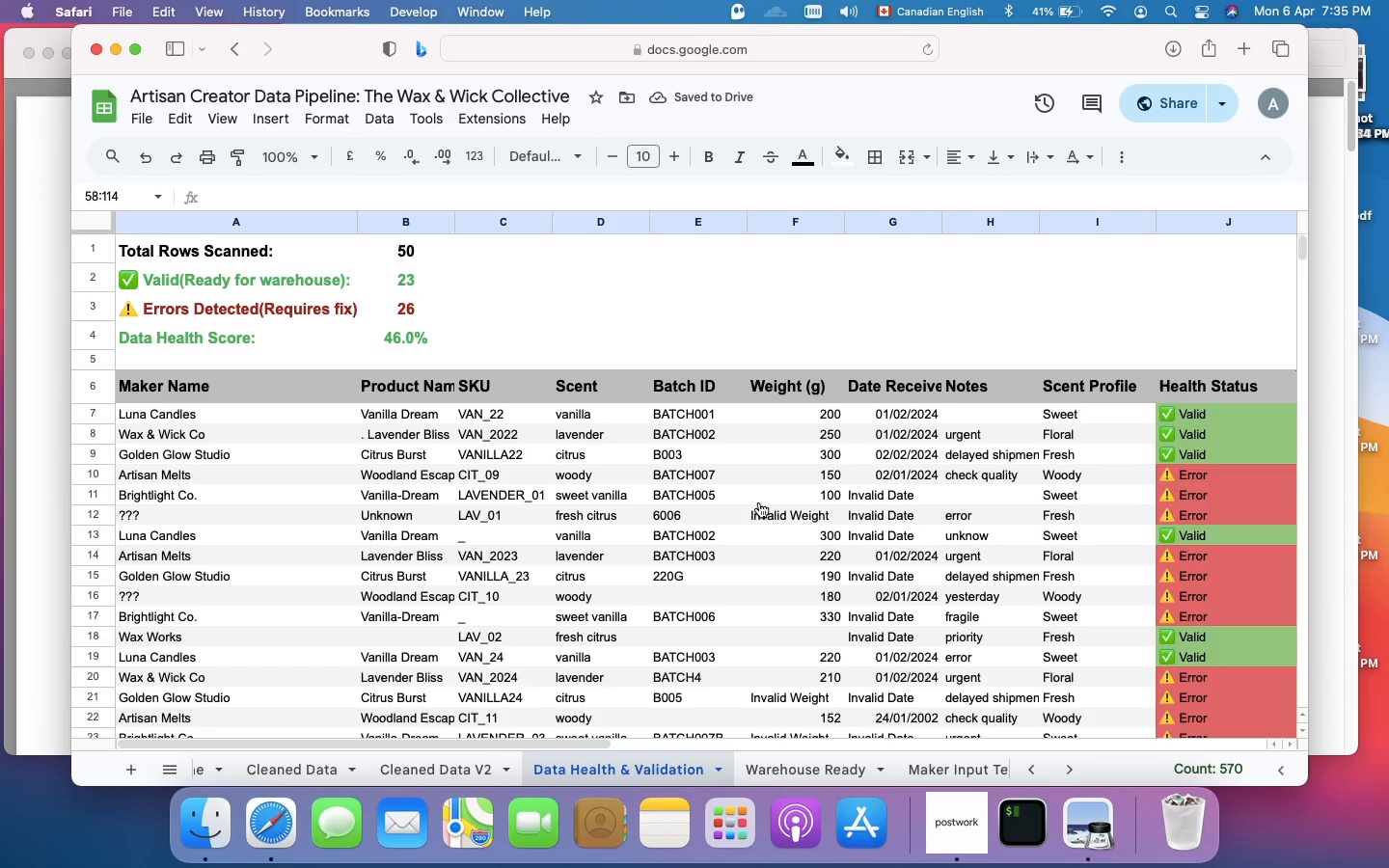 
scroll: coordinate [759, 502], scroll_direction: down, amount: 71.0
 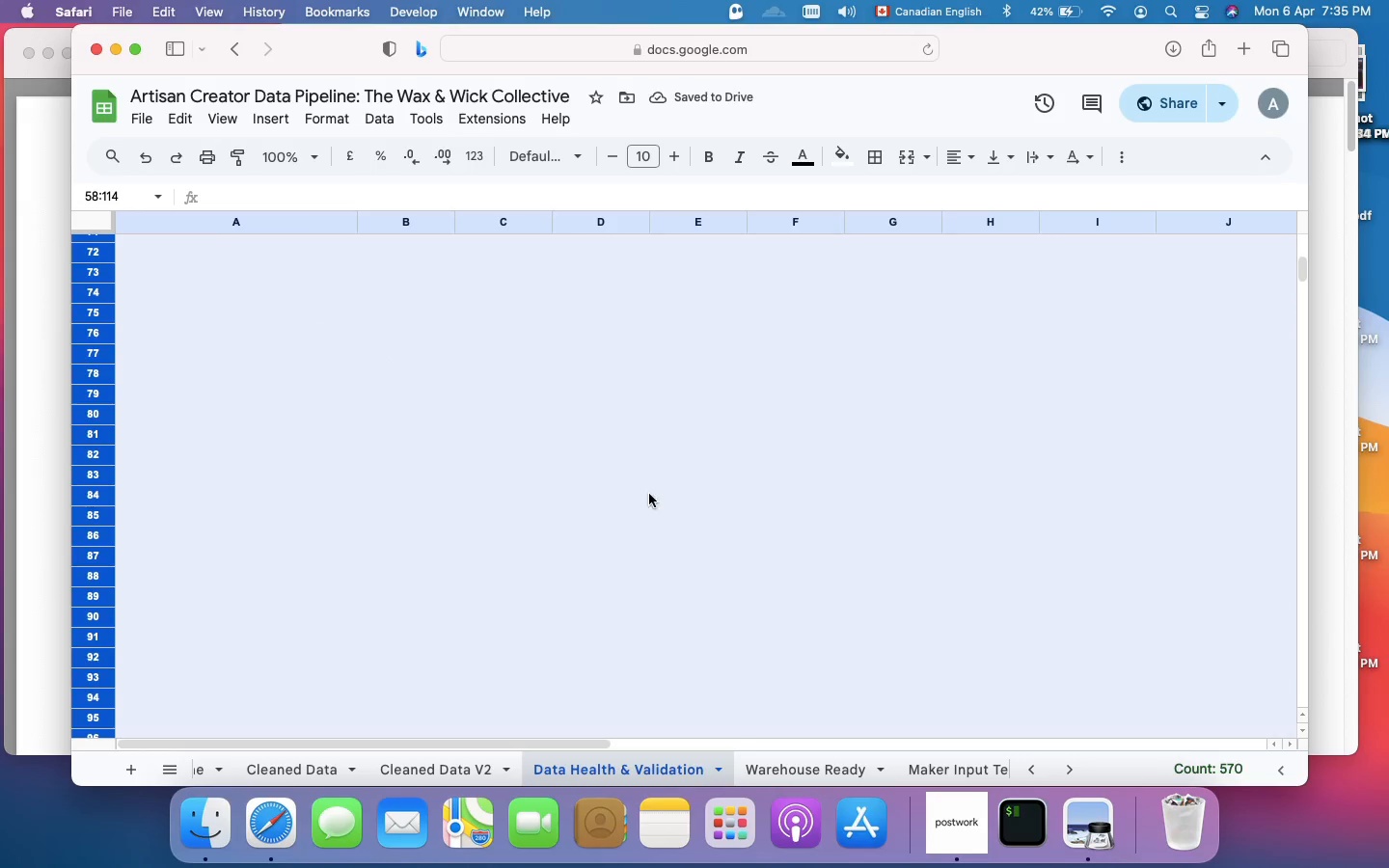 
scroll: coordinate [588, 468], scroll_direction: up, amount: 25.0
 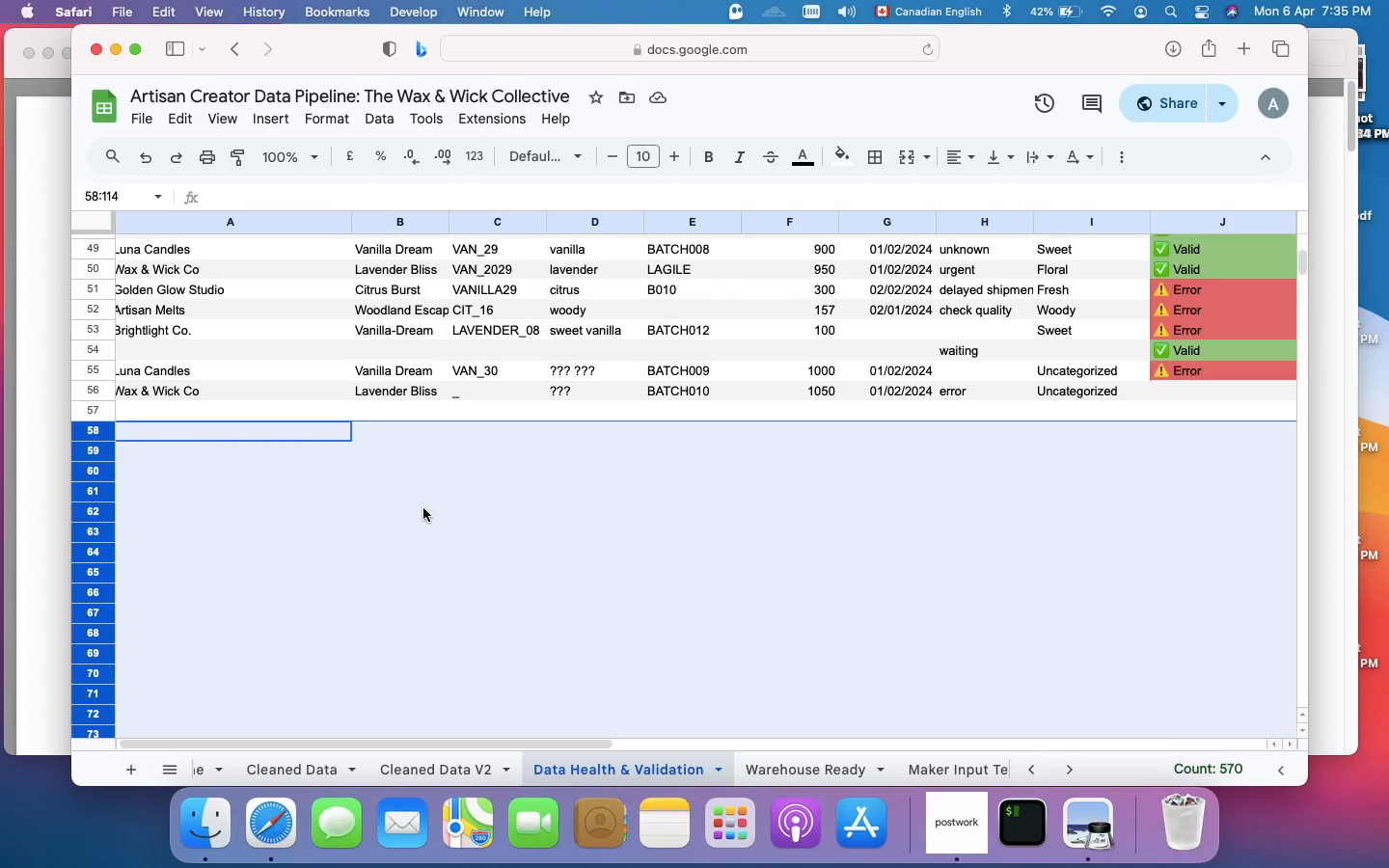 
right_click([423, 508])
 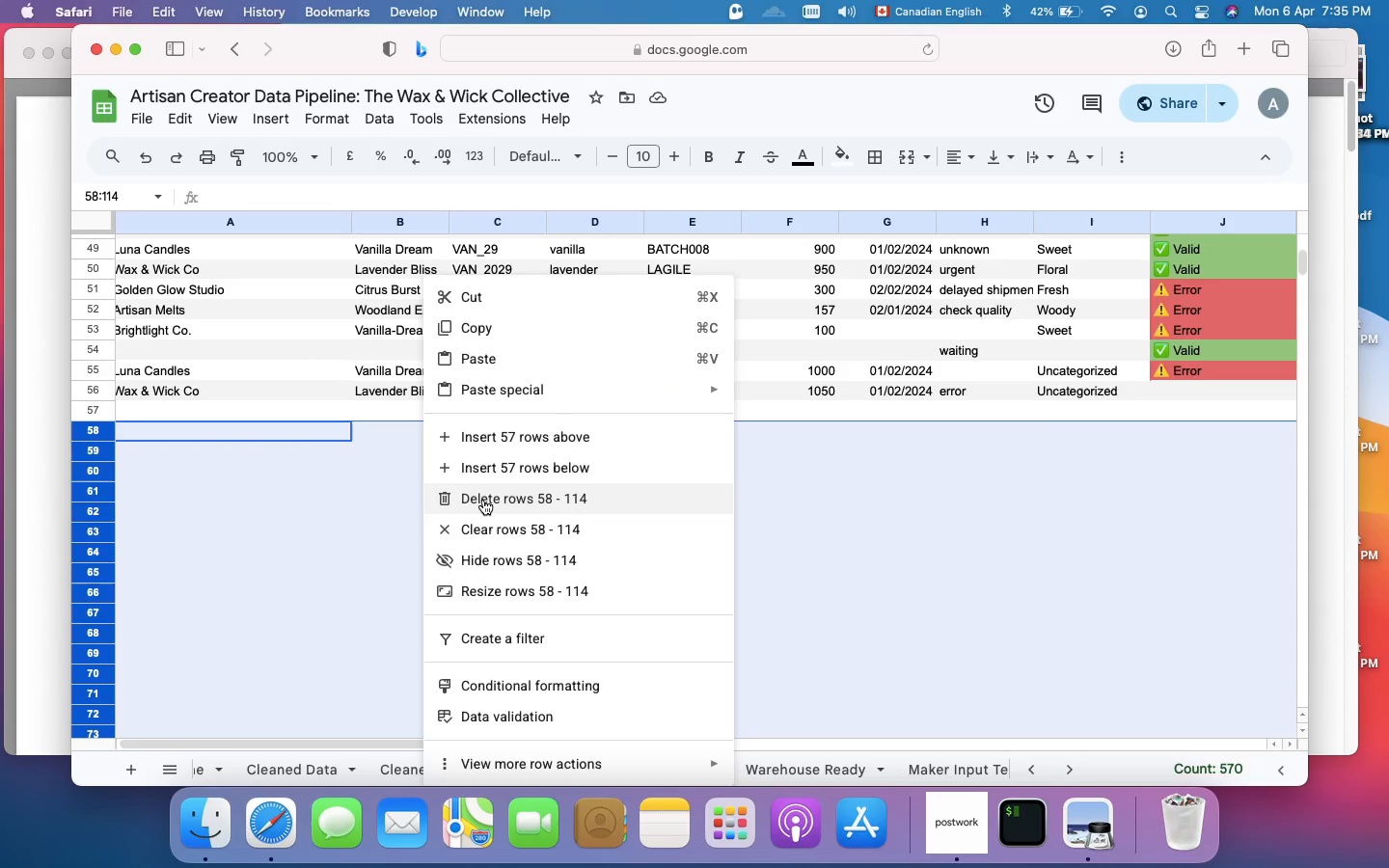 
left_click([484, 500])
 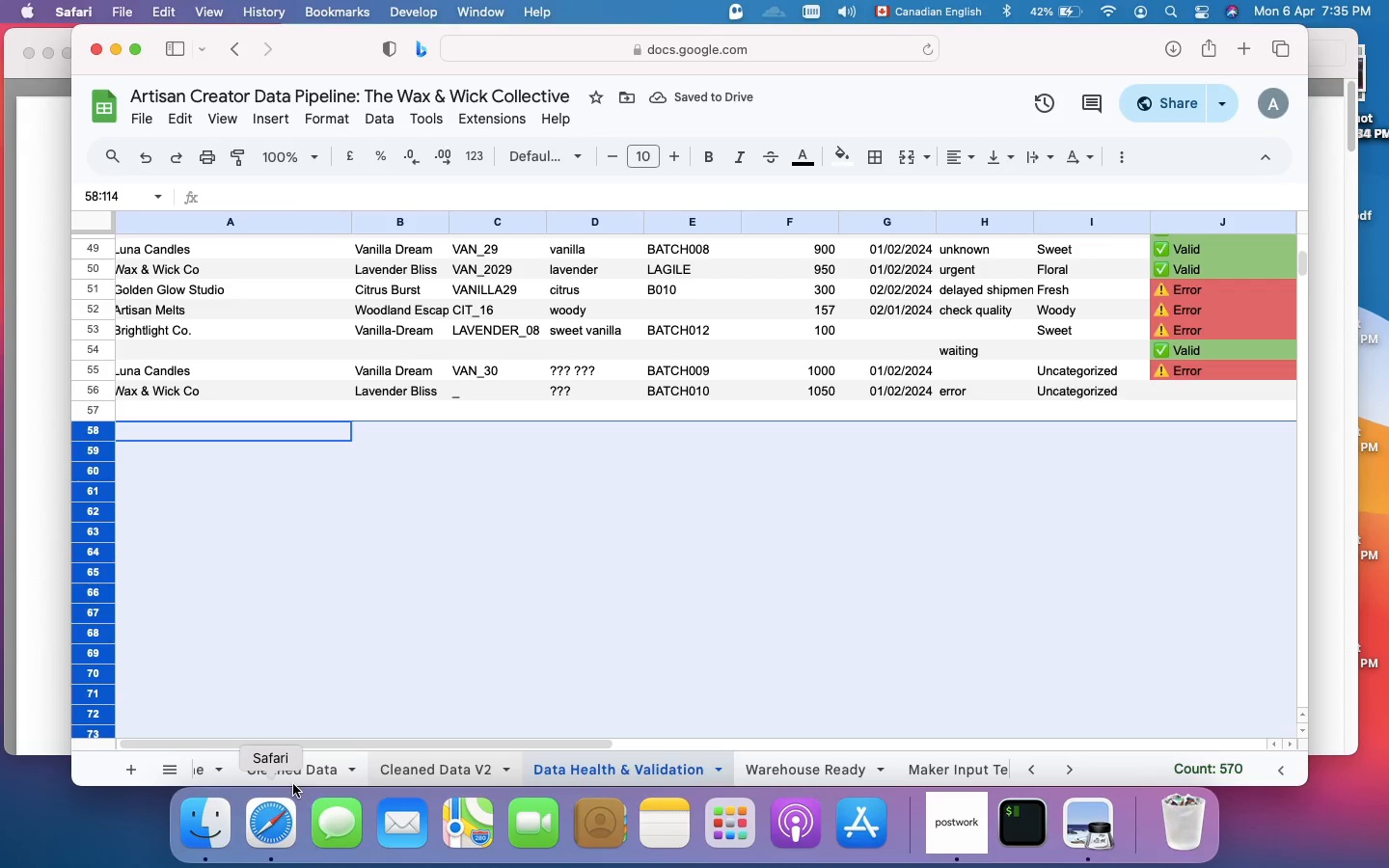 
wait(5.6)
 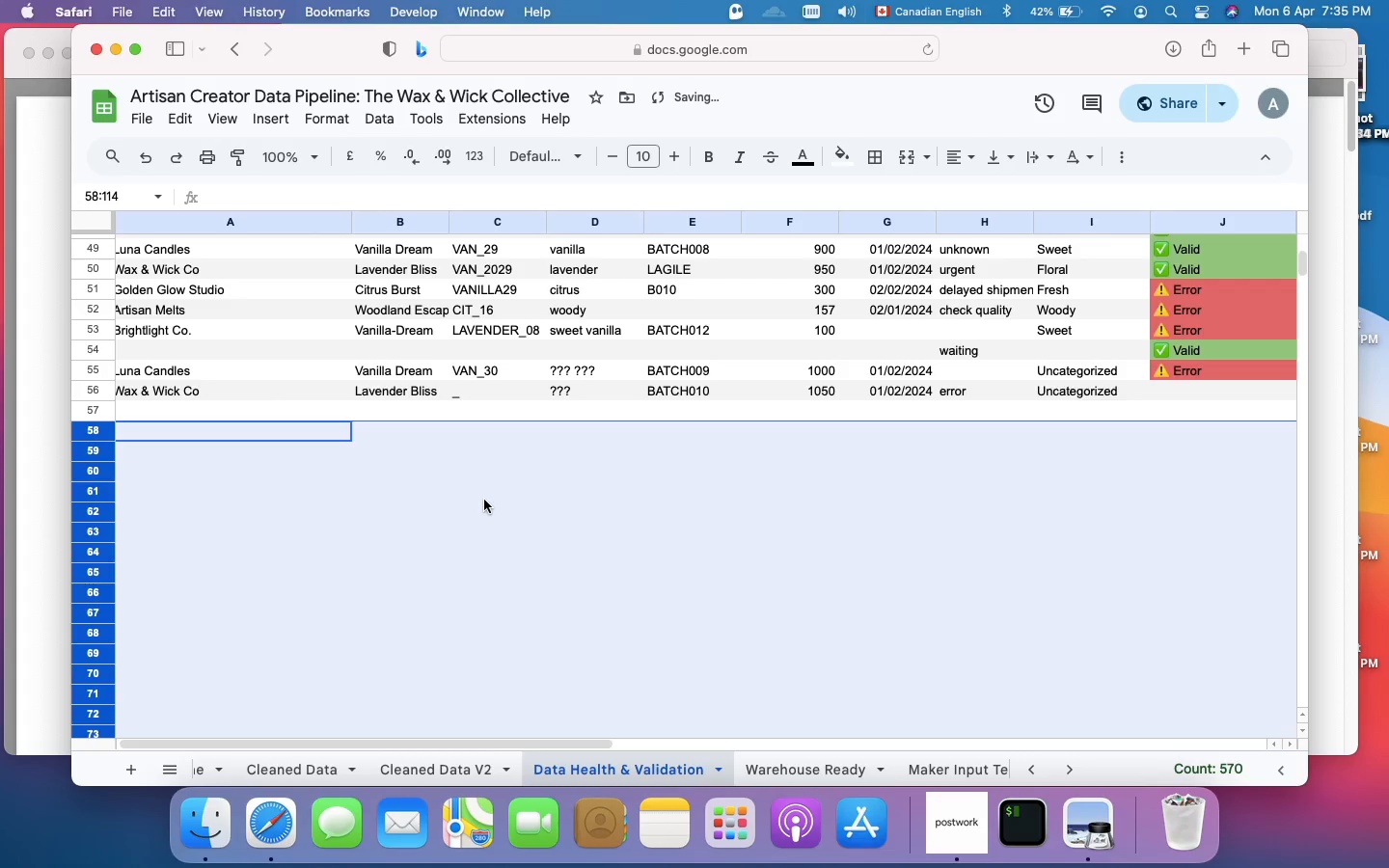 
left_click([306, 762])
 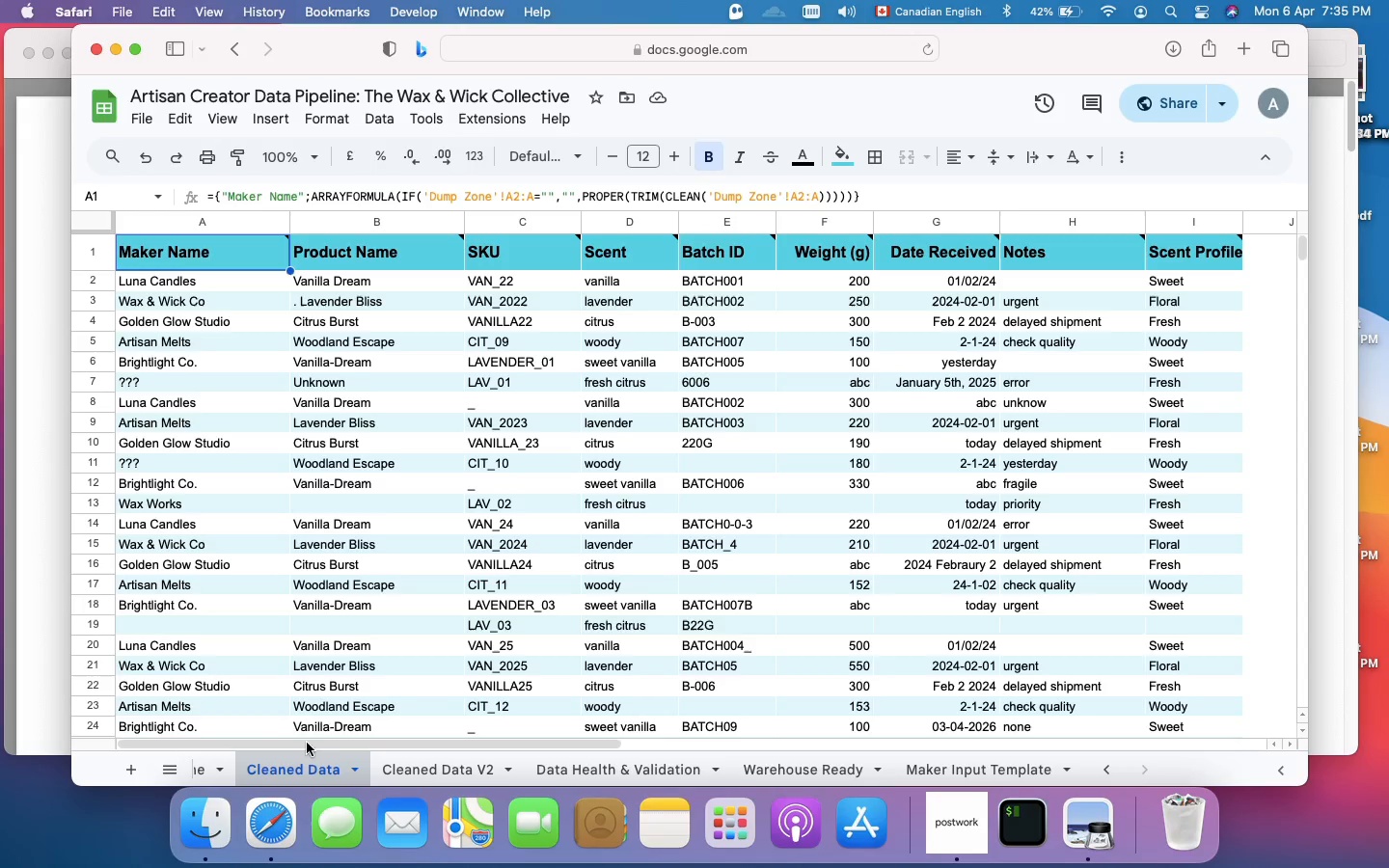 
scroll: coordinate [317, 599], scroll_direction: down, amount: 46.0
 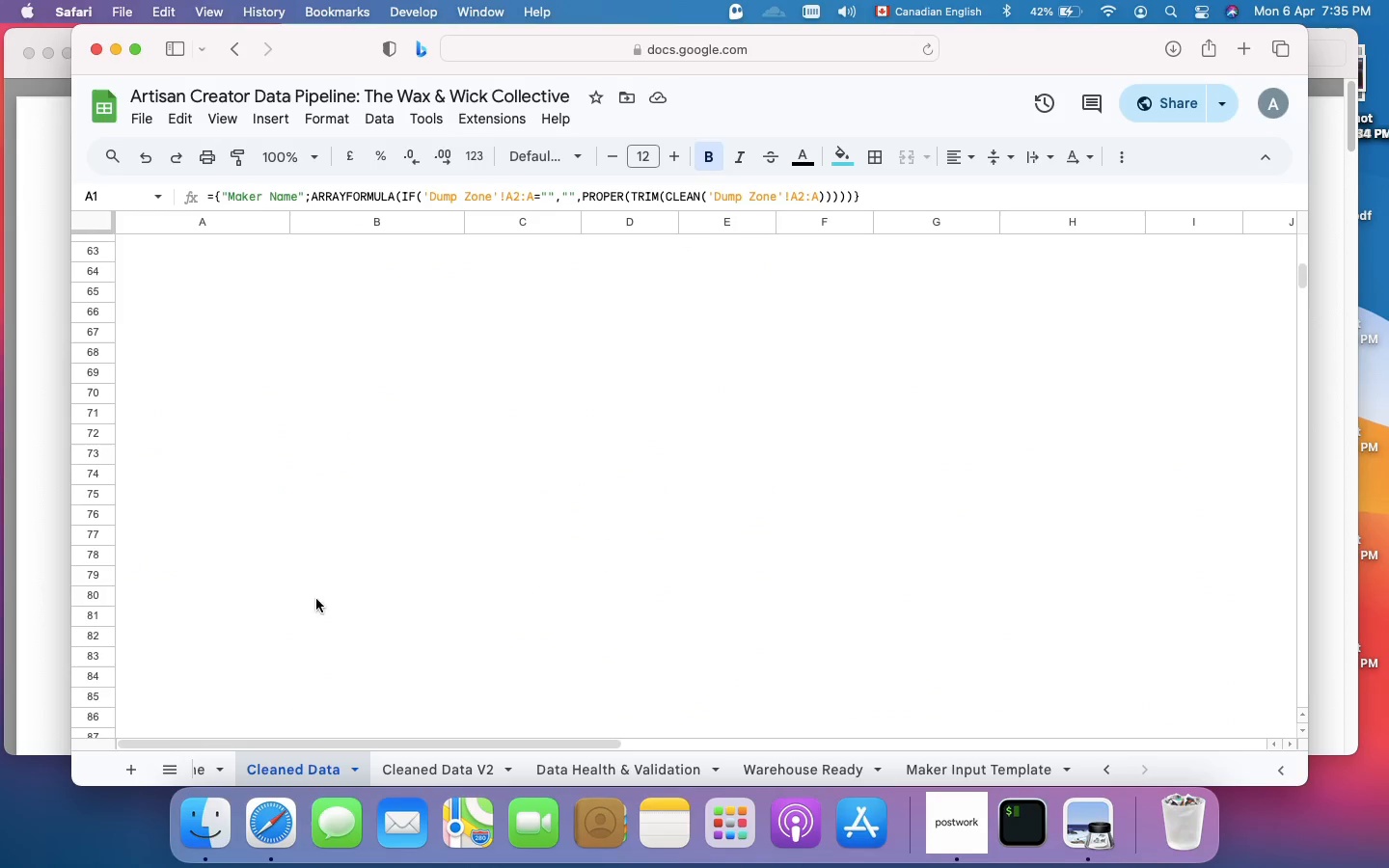 
scroll: coordinate [264, 388], scroll_direction: up, amount: 18.0
 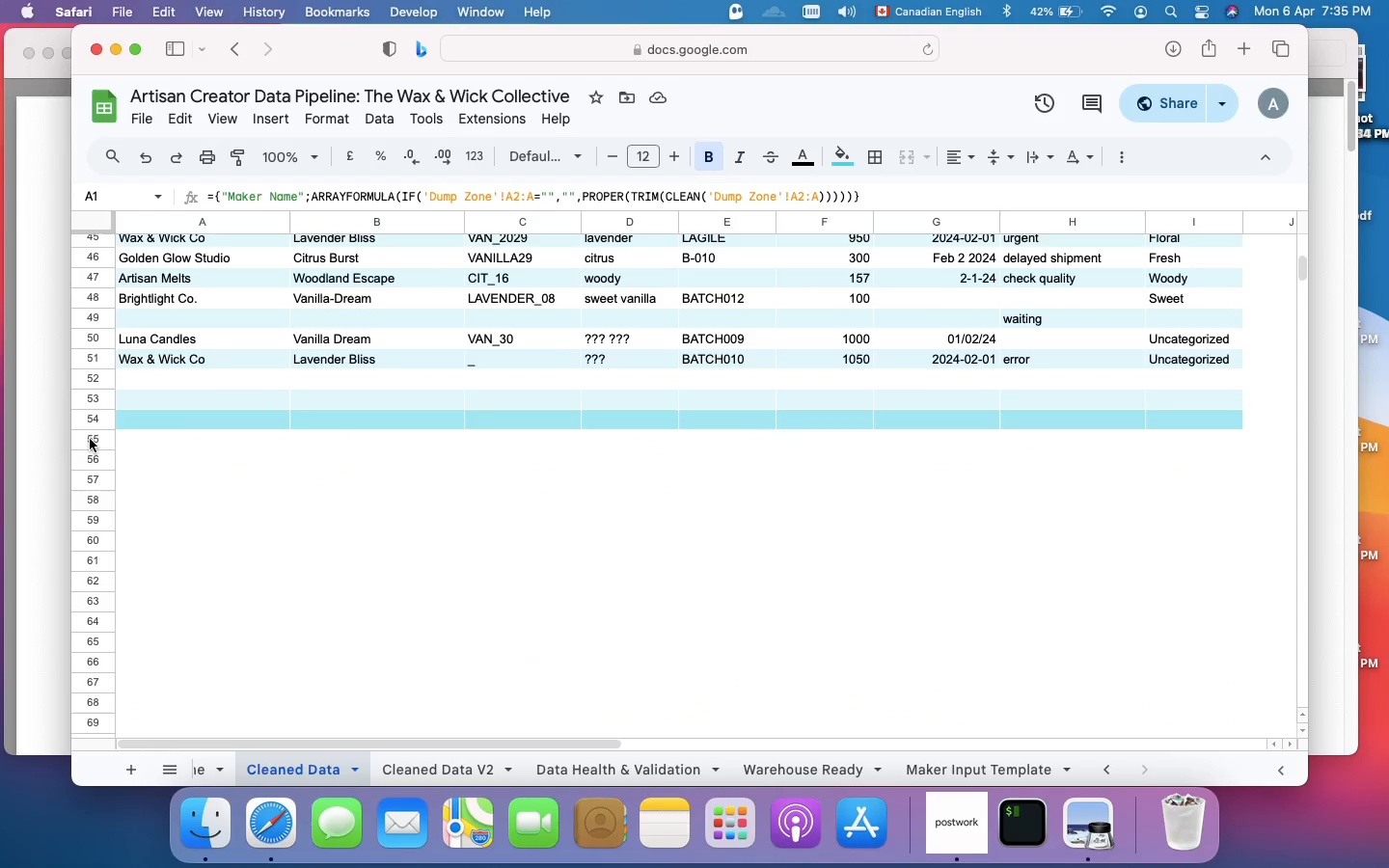 
left_click([90, 439])
 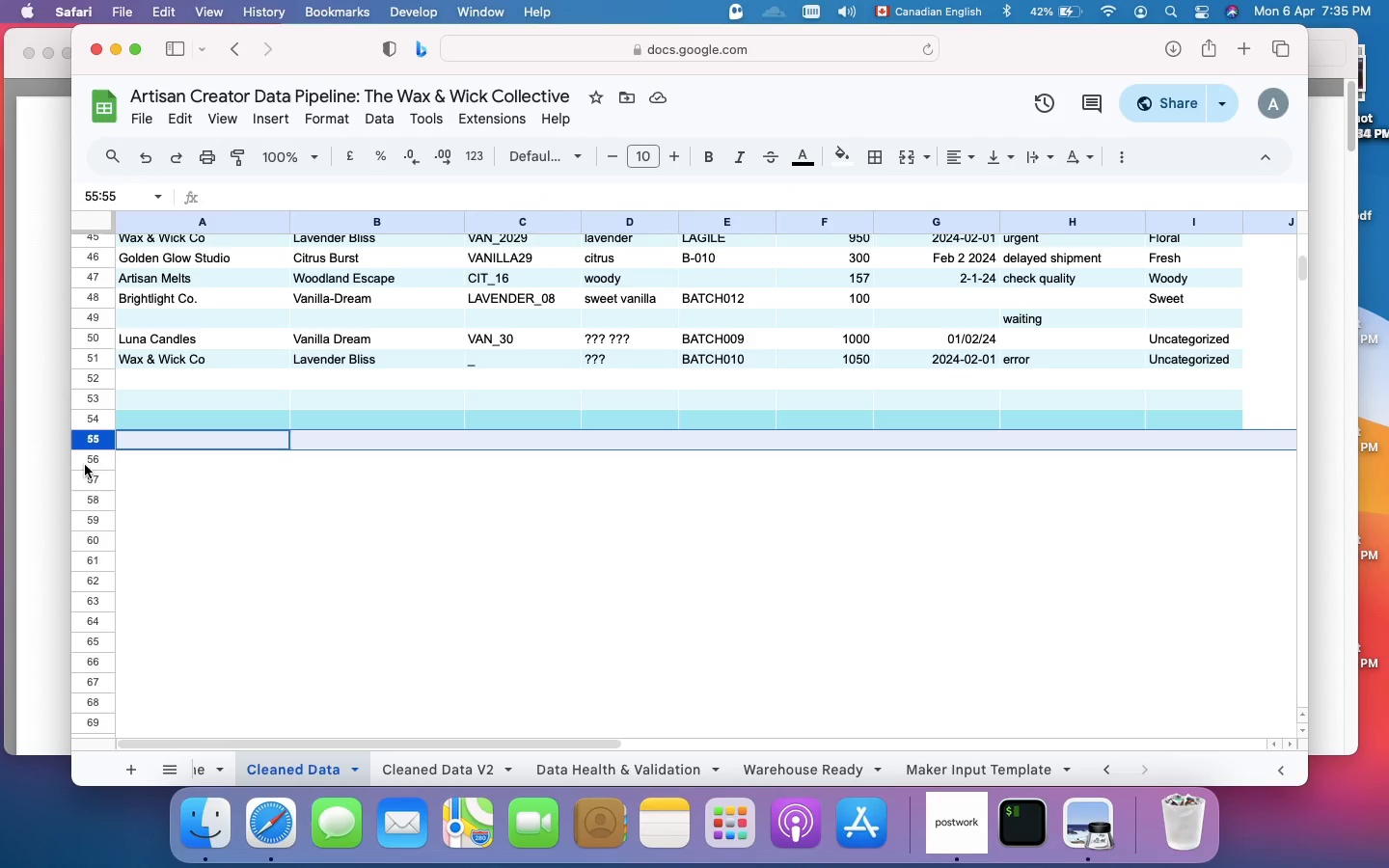 
left_click([85, 466])
 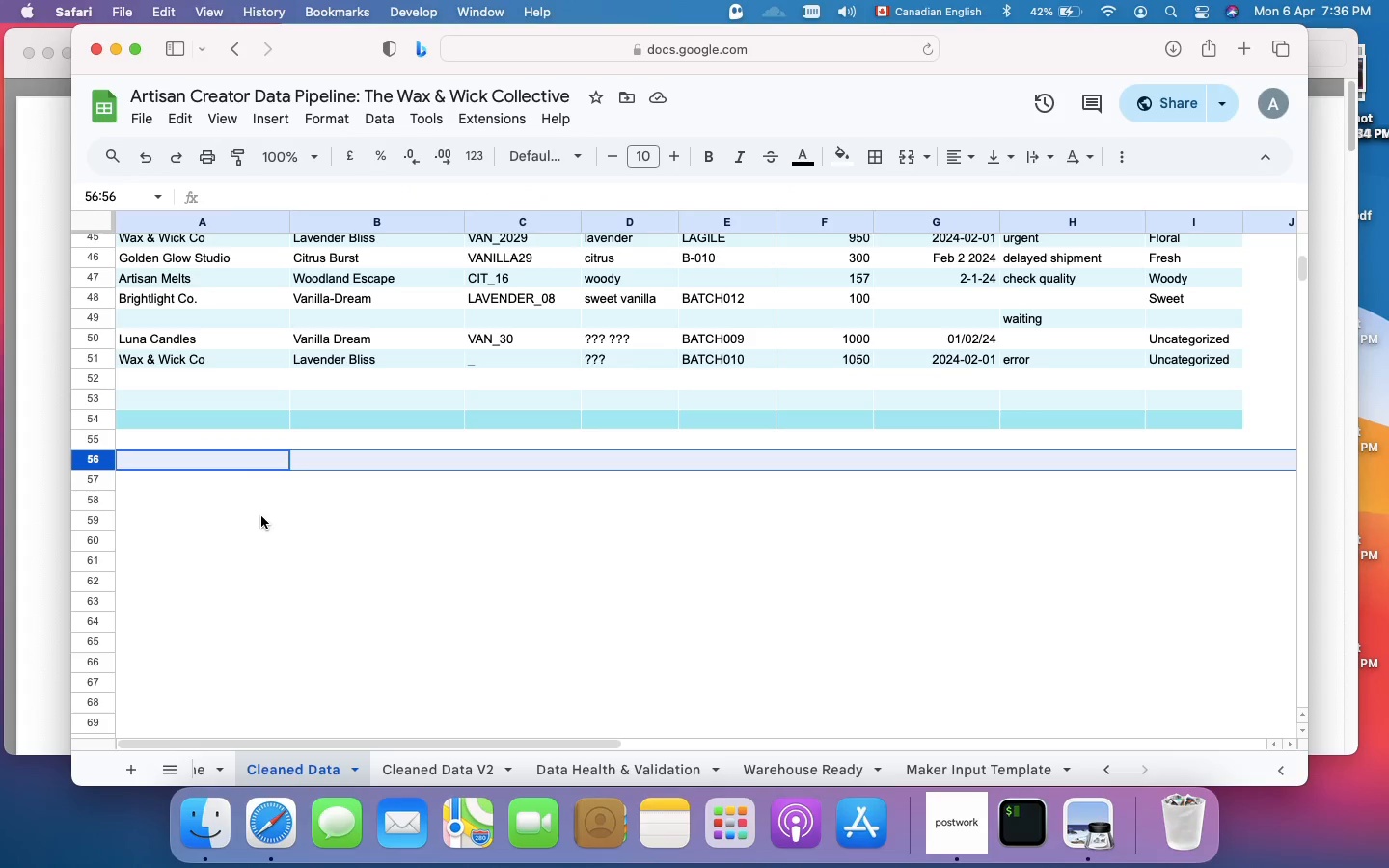 
wait(9.61)
 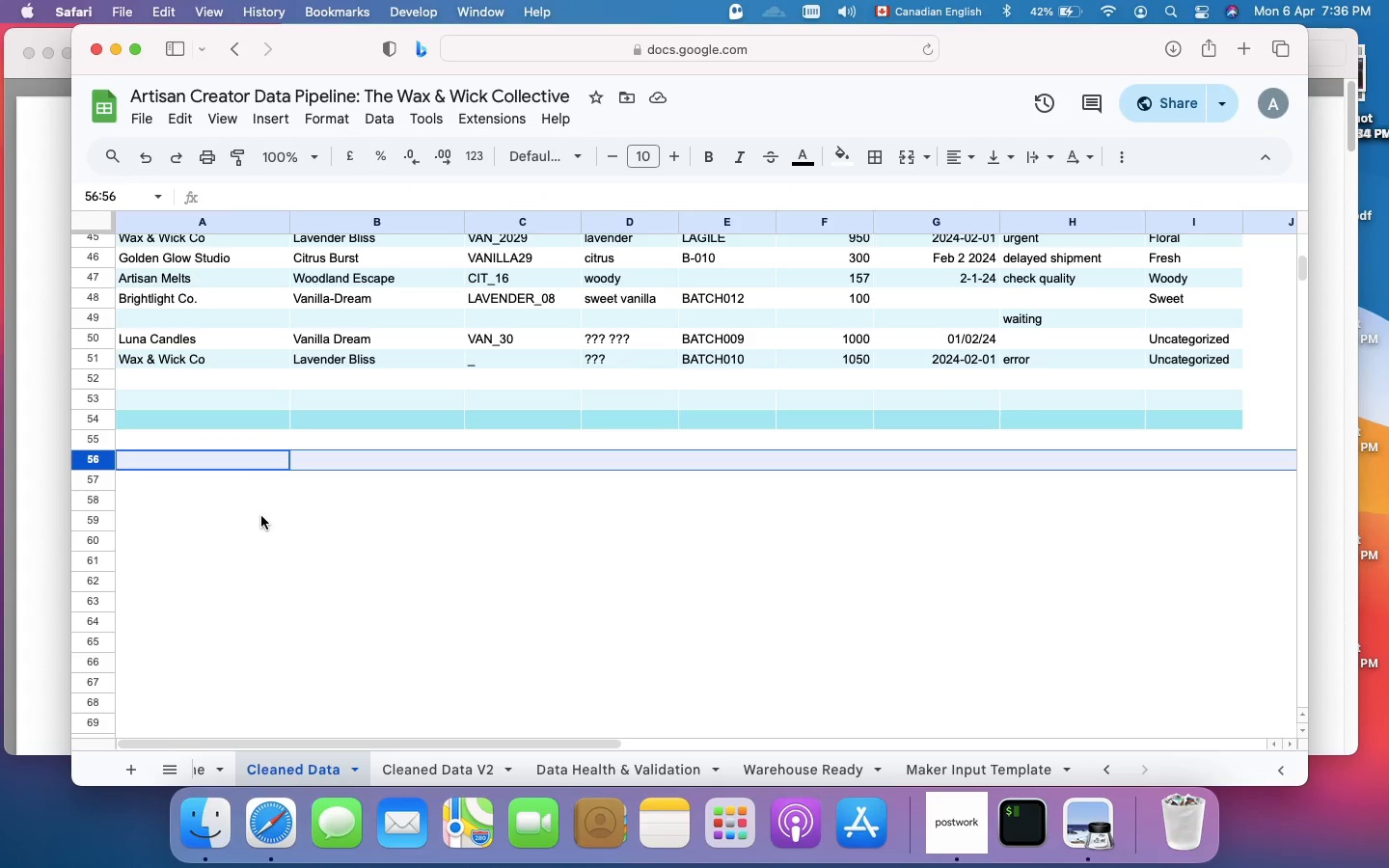 
key(Meta+Shift+ArrowDown)
 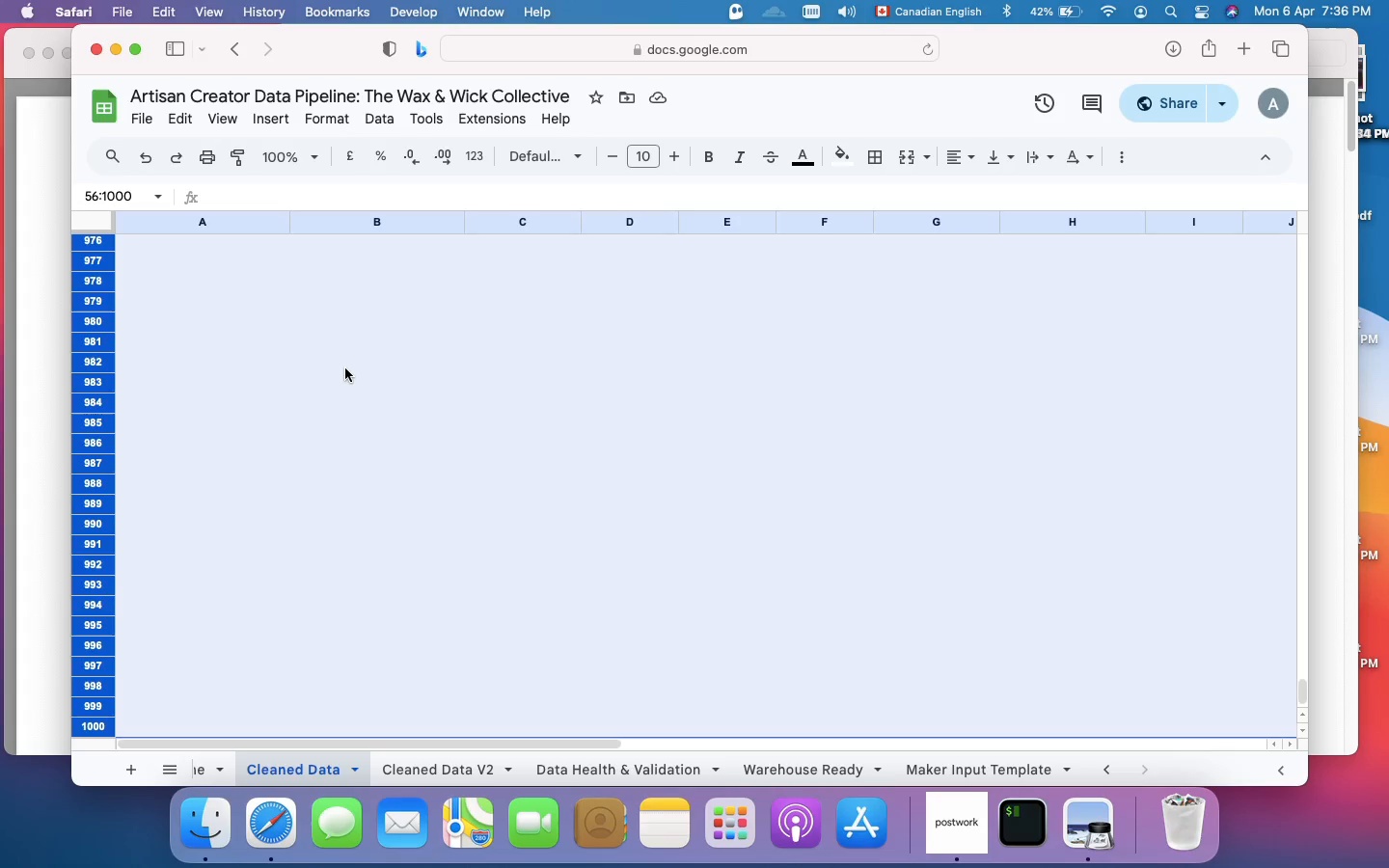 
right_click([345, 368])
 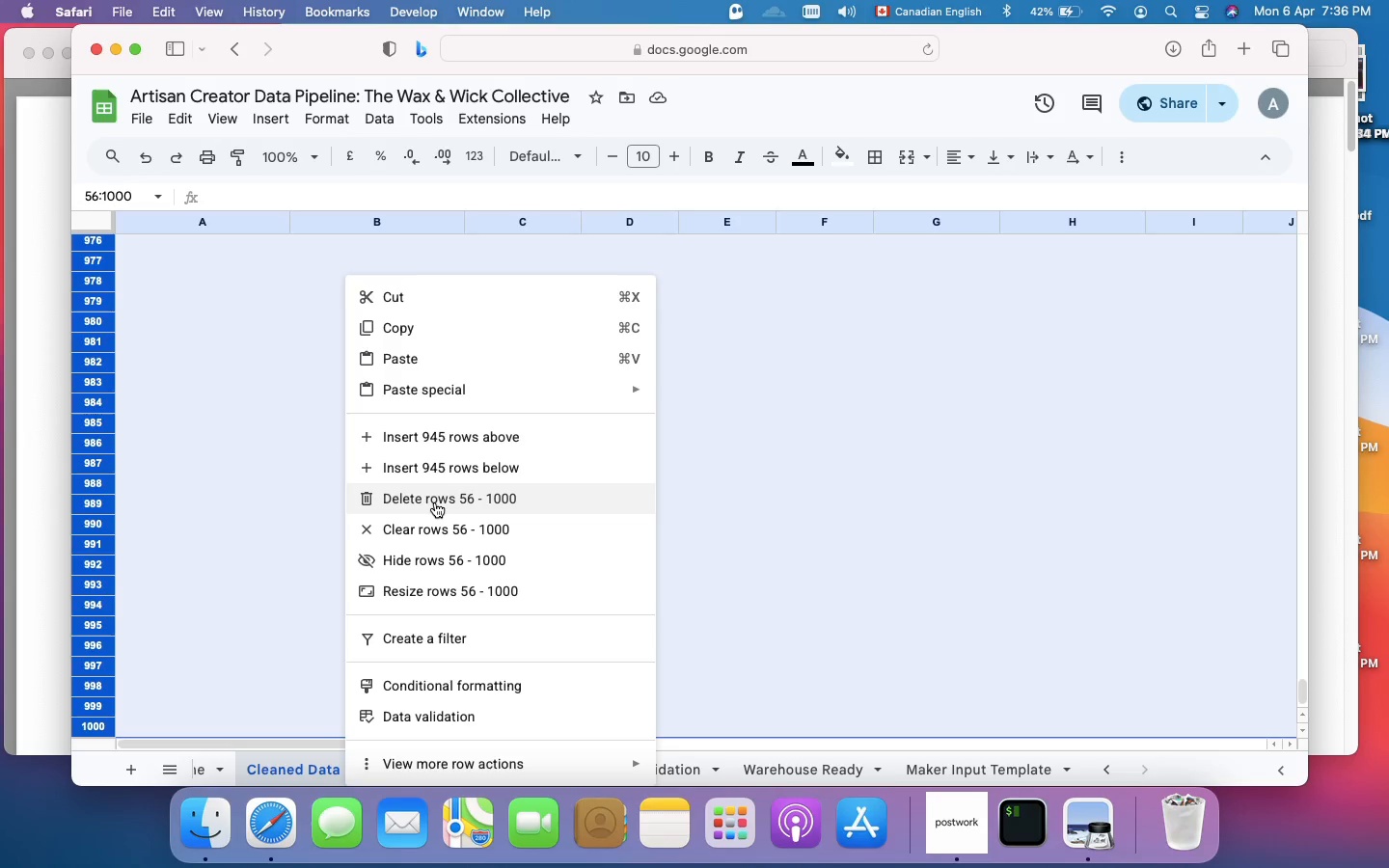 
wait(5.39)
 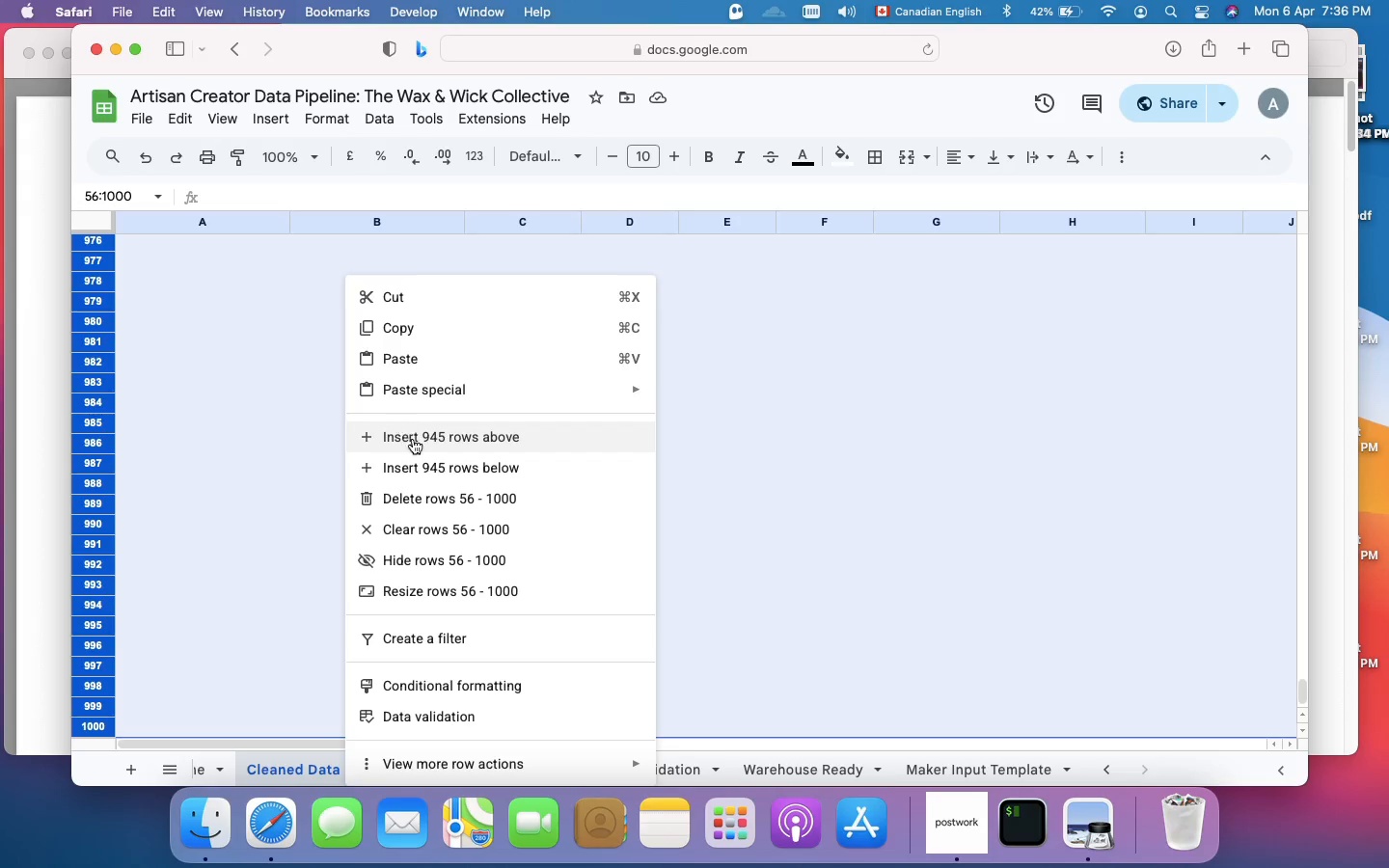 
left_click([435, 502])
 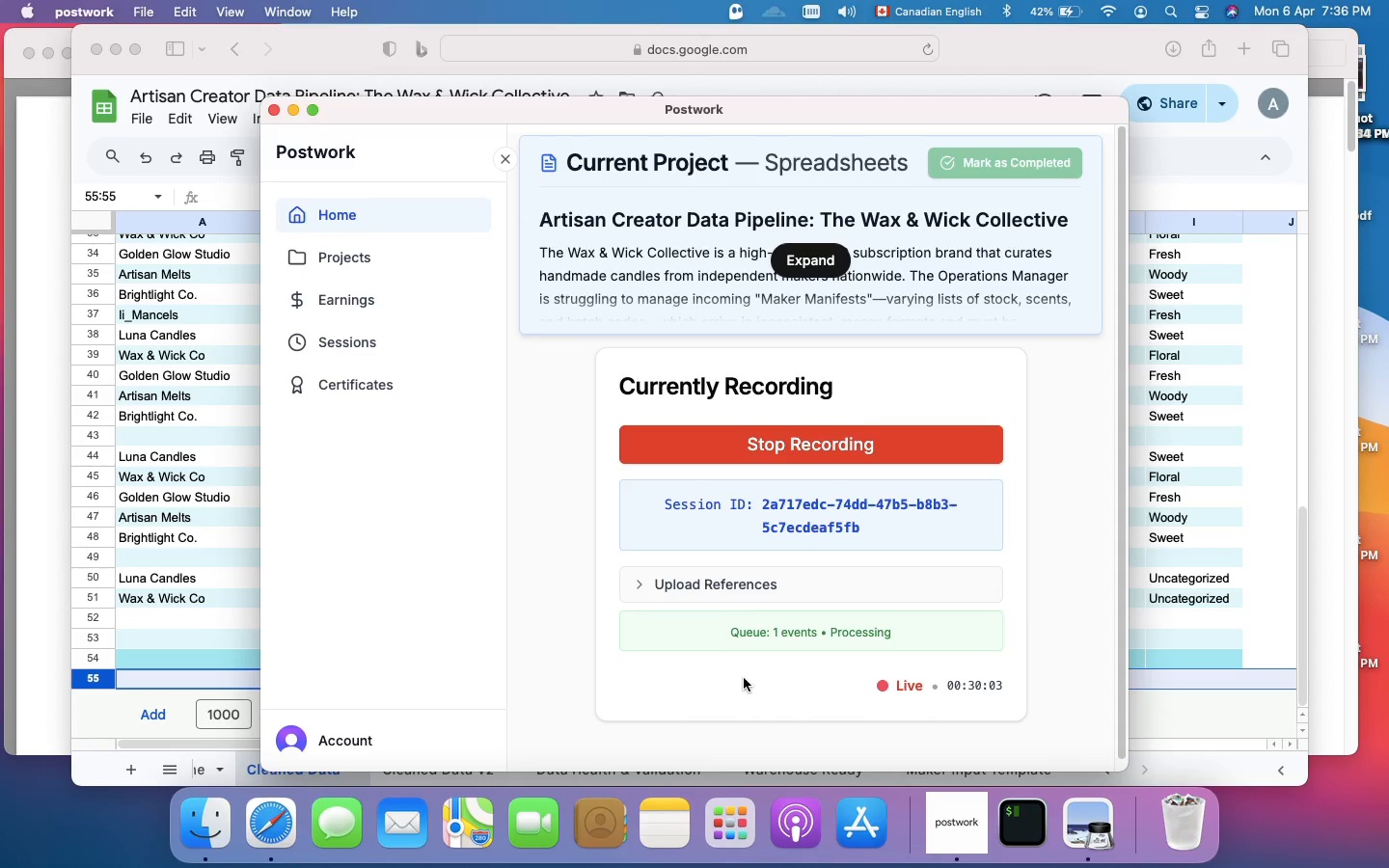 
wait(18.41)
 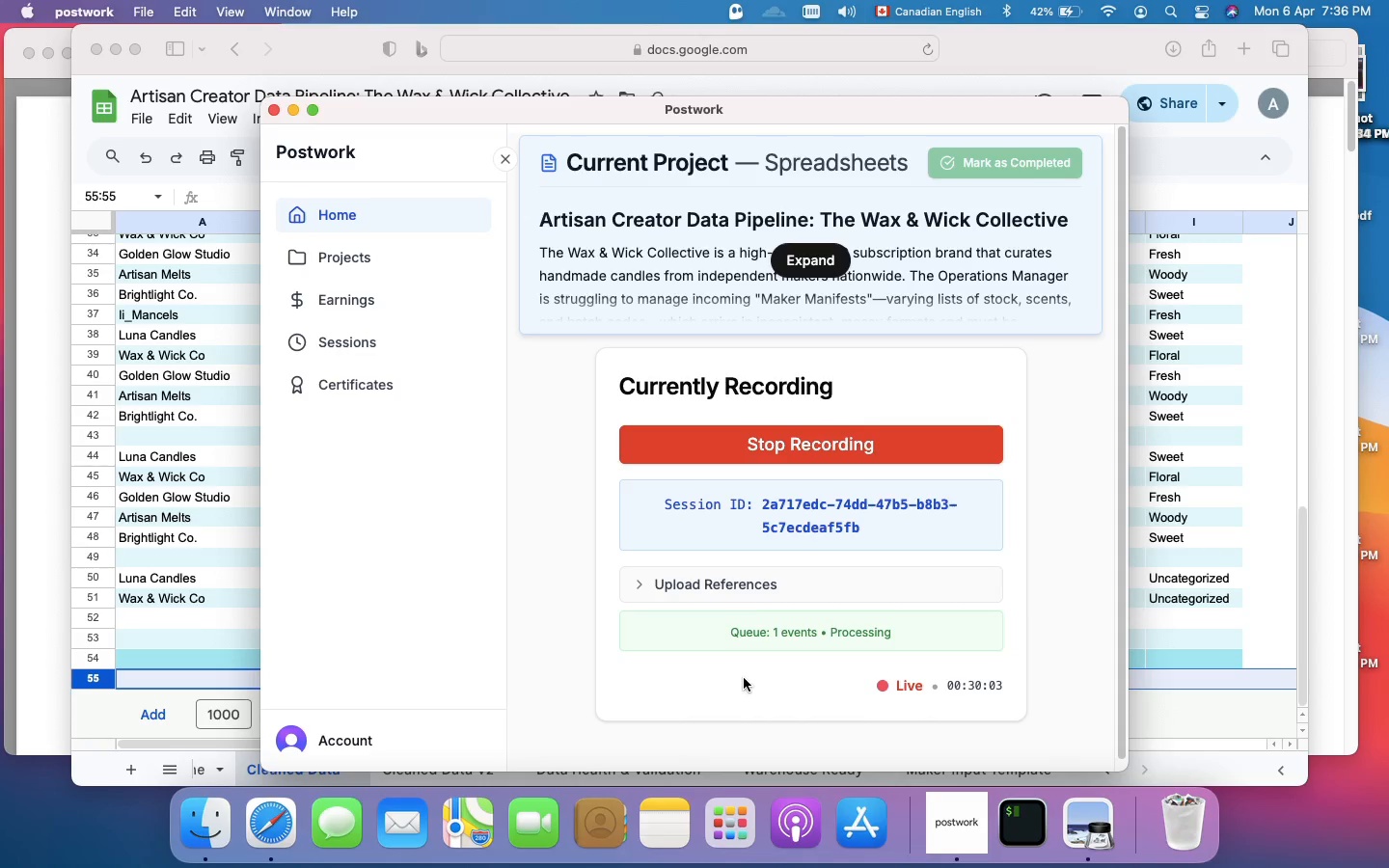 
scroll: coordinate [456, 512], scroll_direction: down, amount: 28.0
 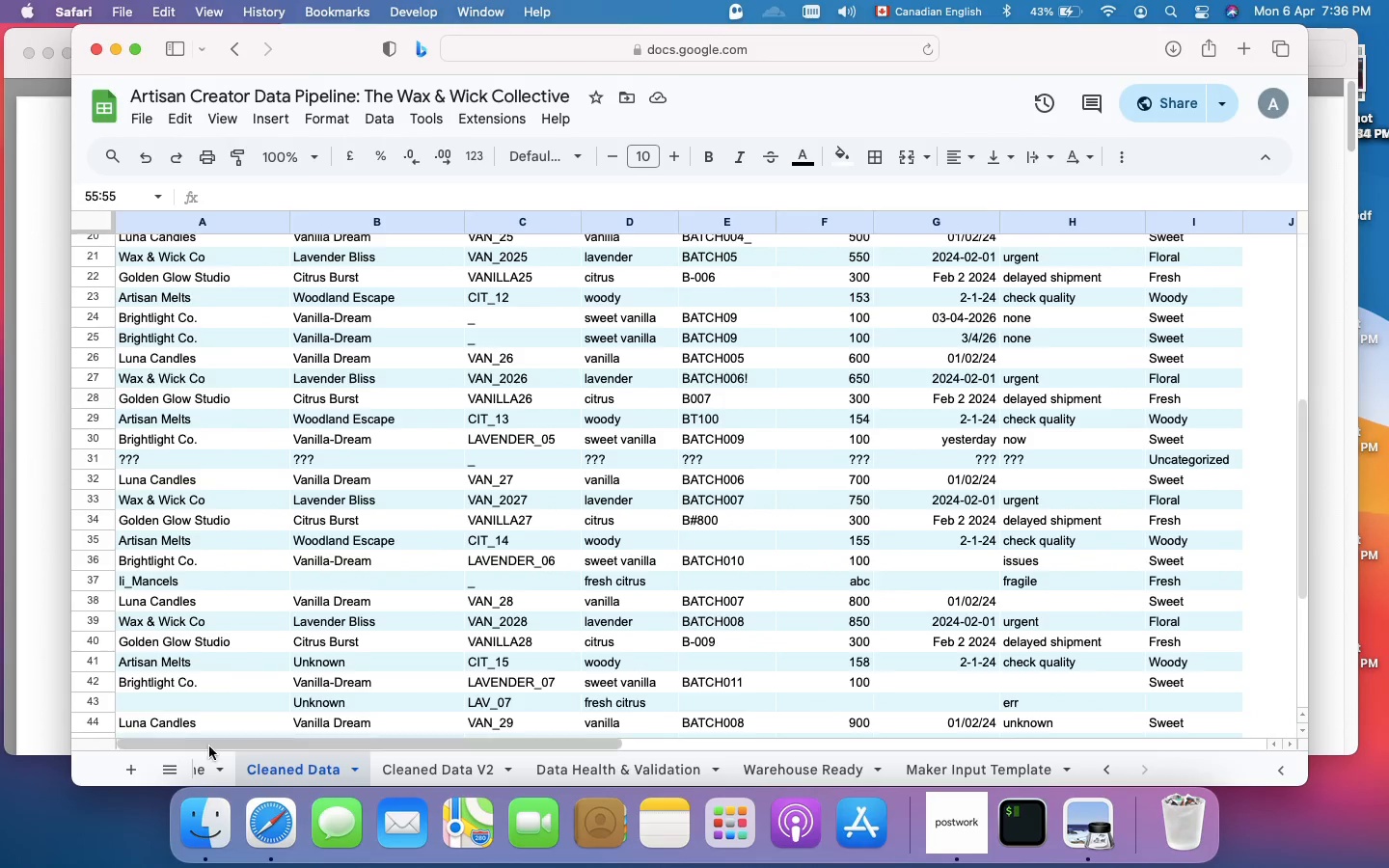 
scroll: coordinate [302, 771], scroll_direction: up, amount: 21.0
 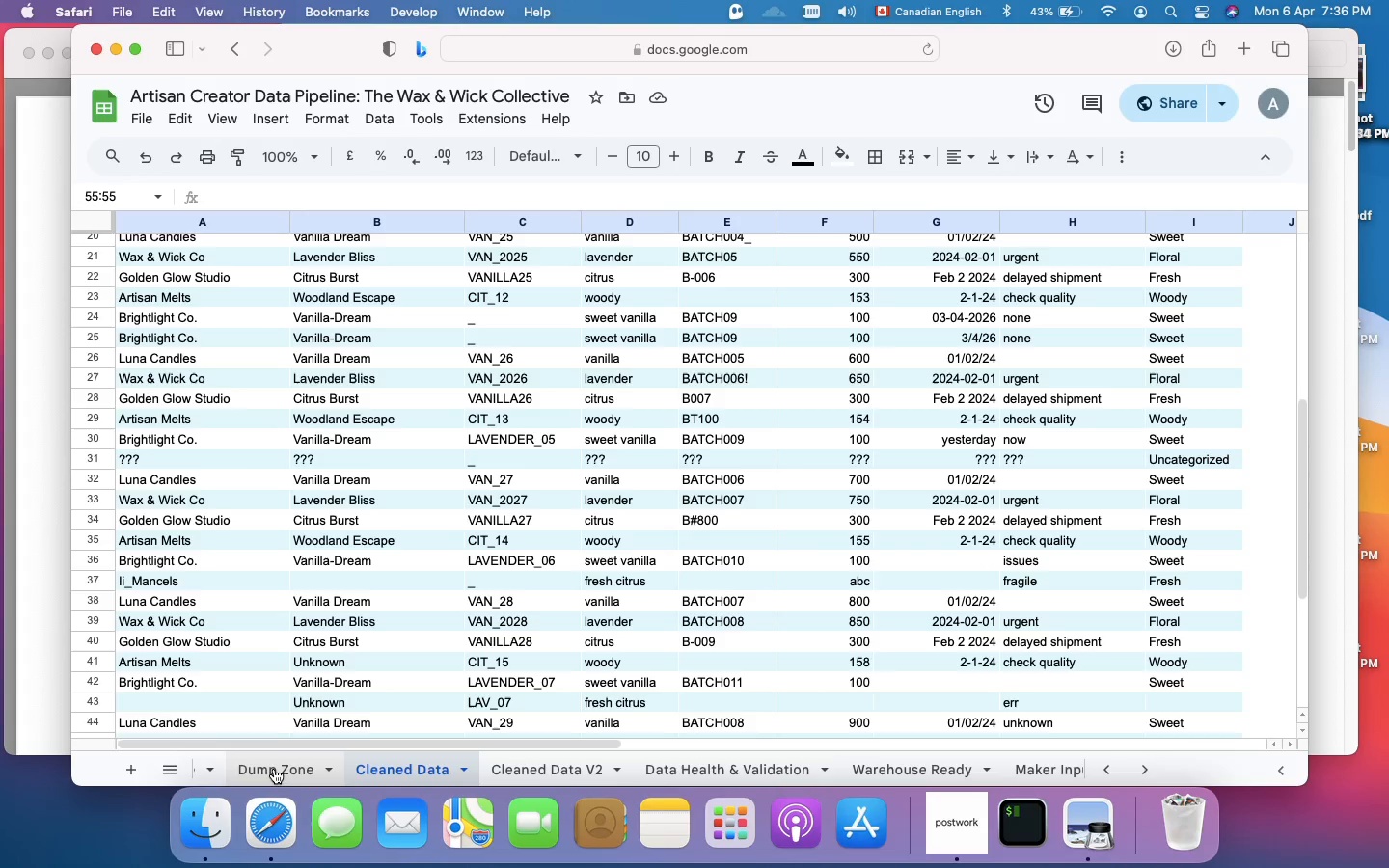 